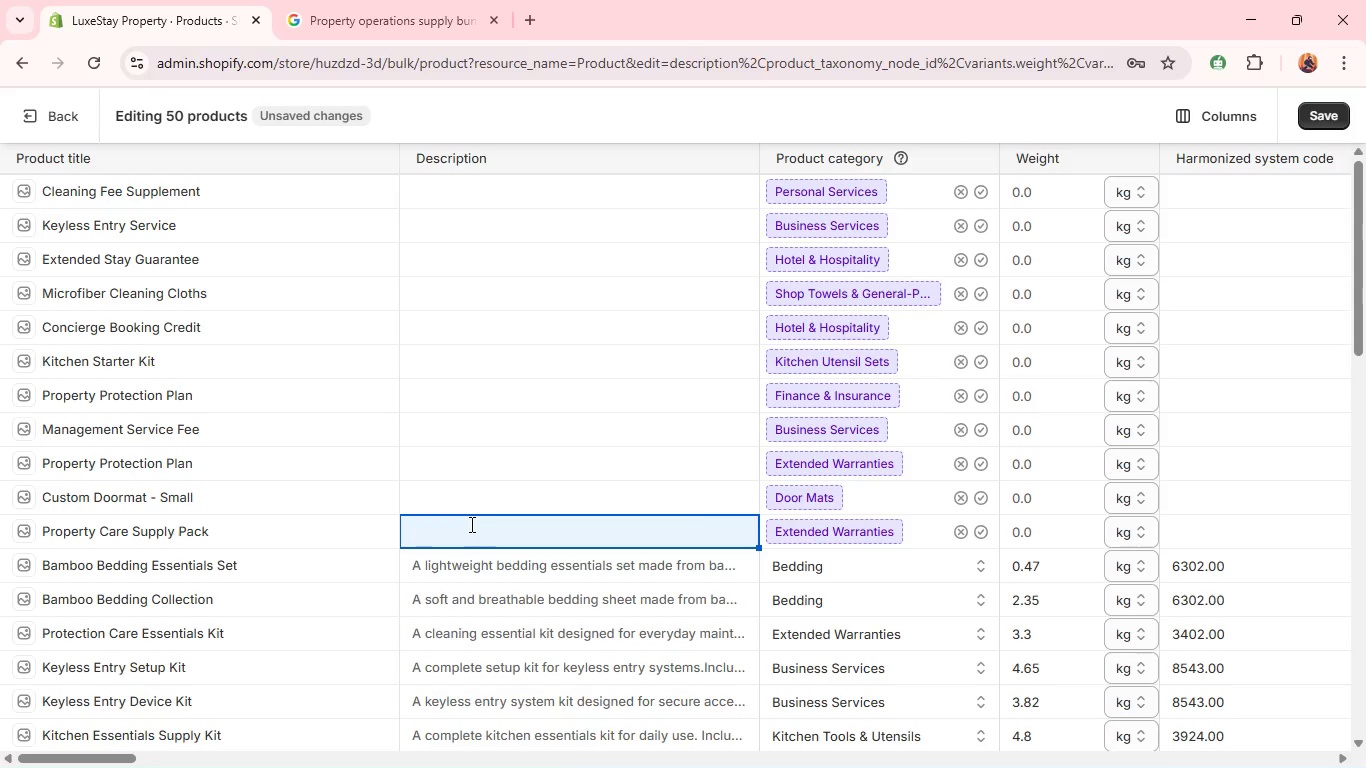 
left_click([470, 524])
 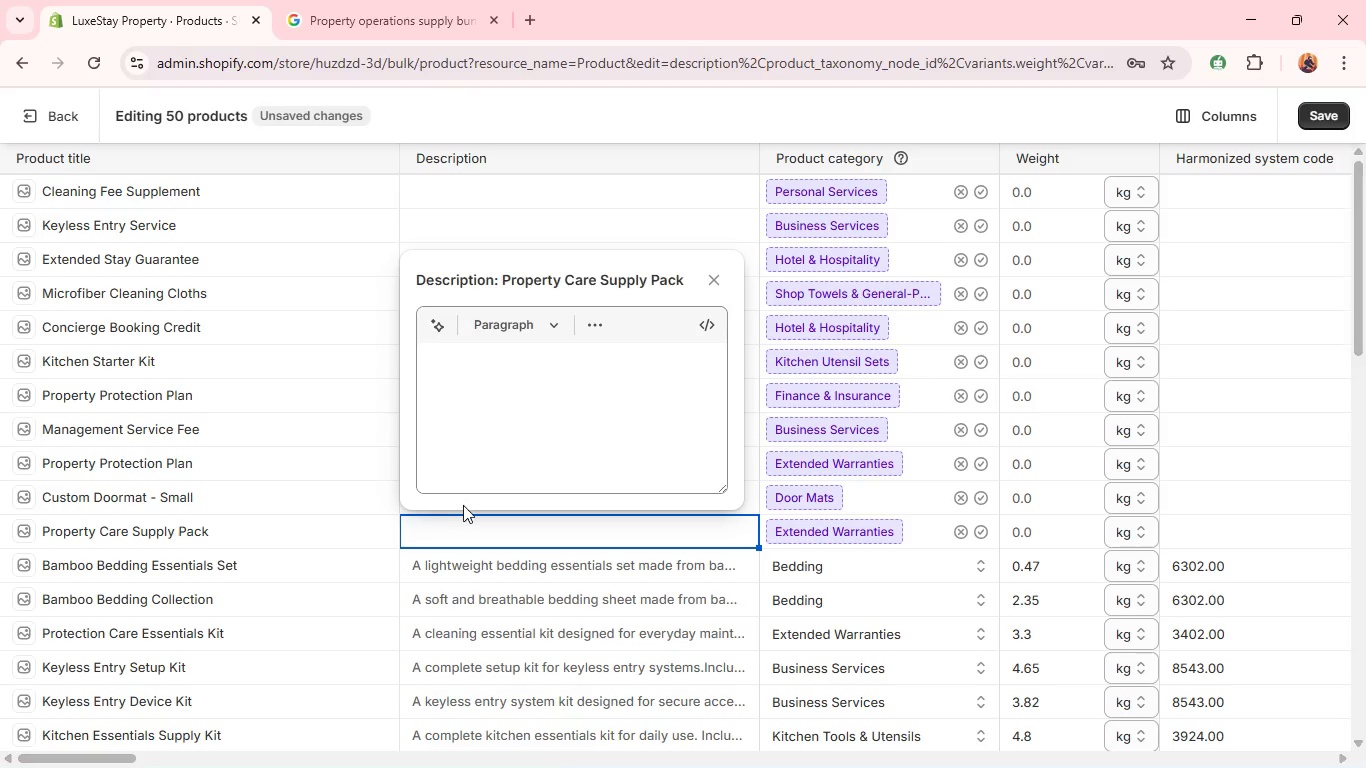 
left_click([475, 394])
 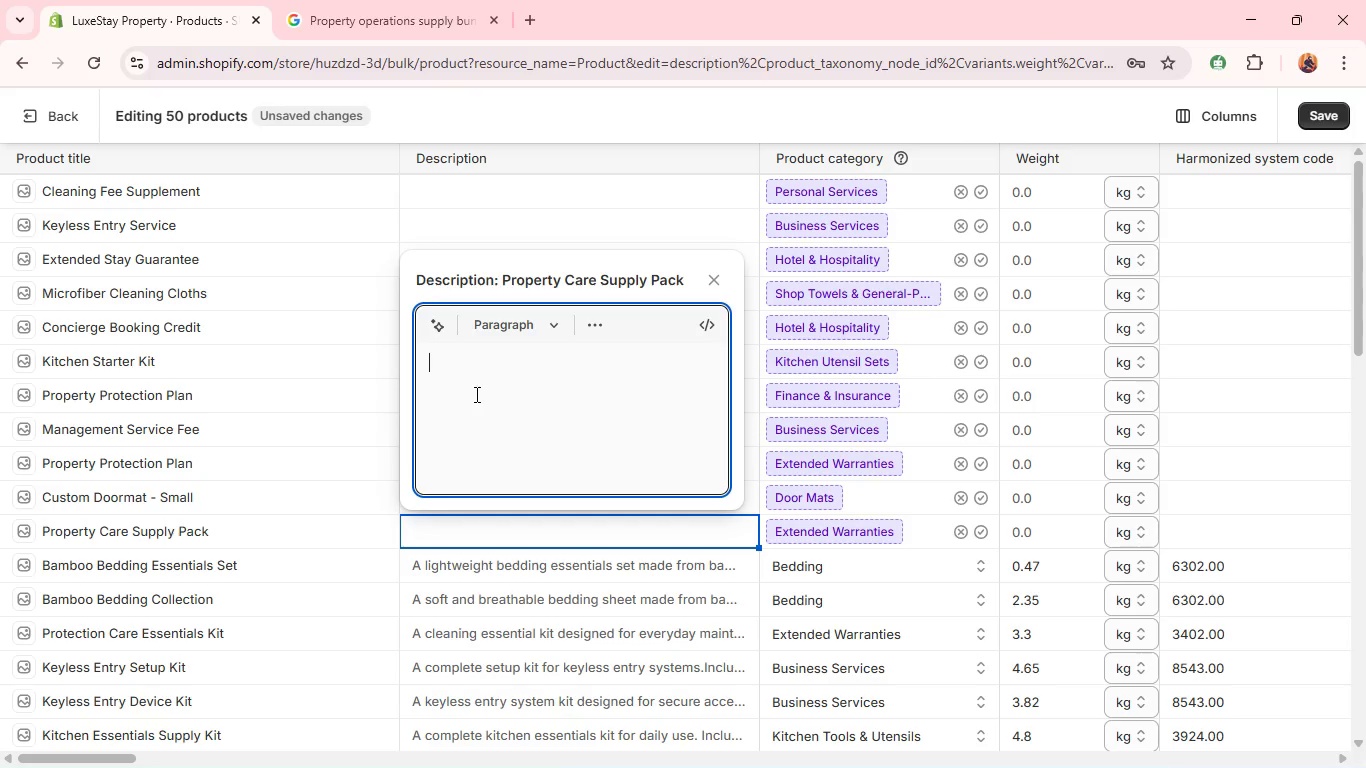 
type(A compact cleaning supply pack for routine property up)
 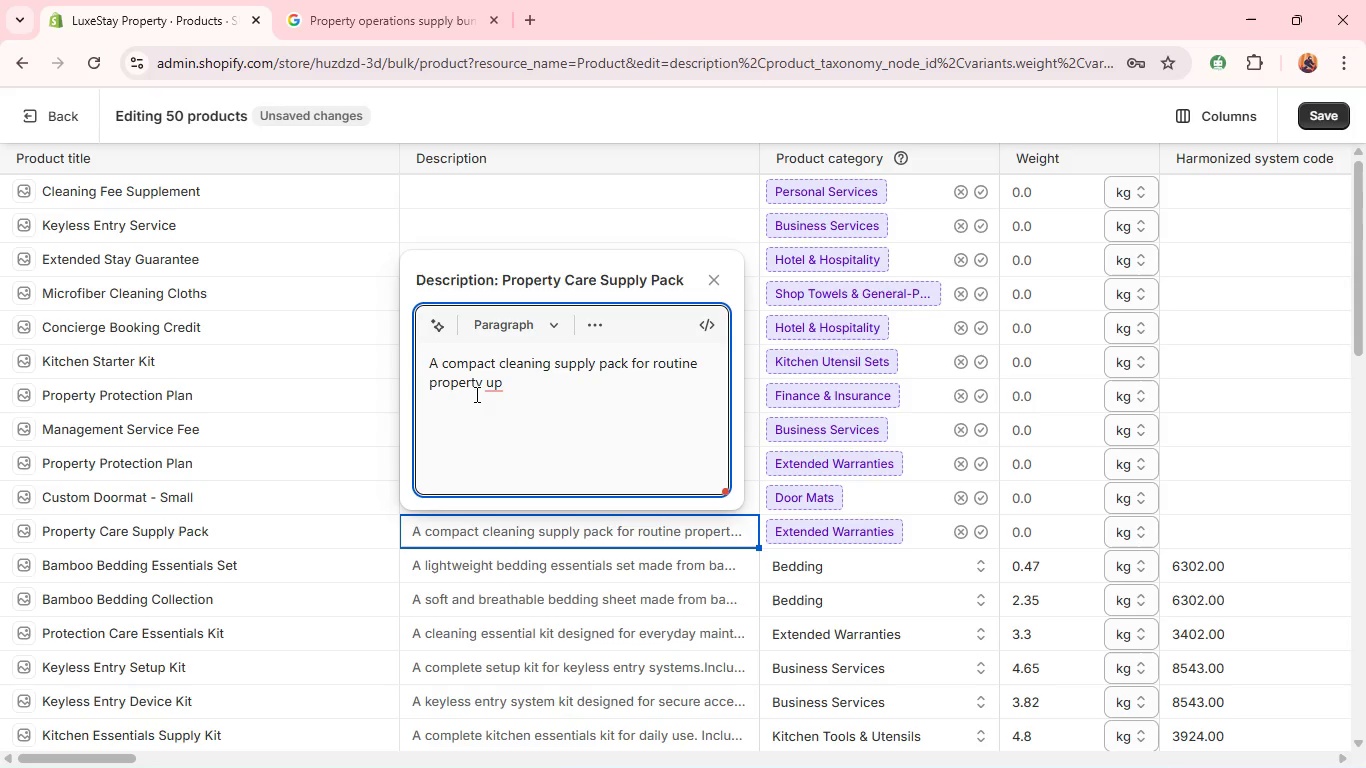 
wait(8.12)
 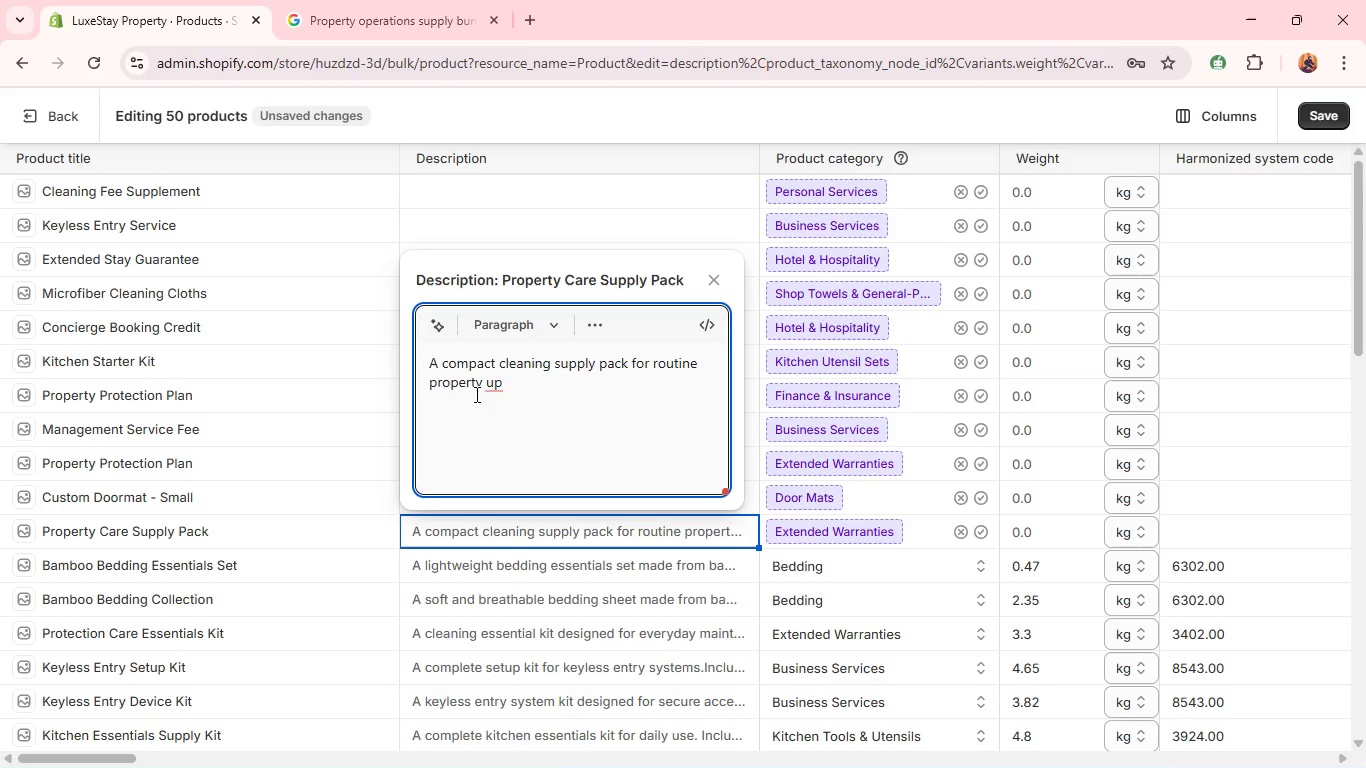 
type(keep. )
 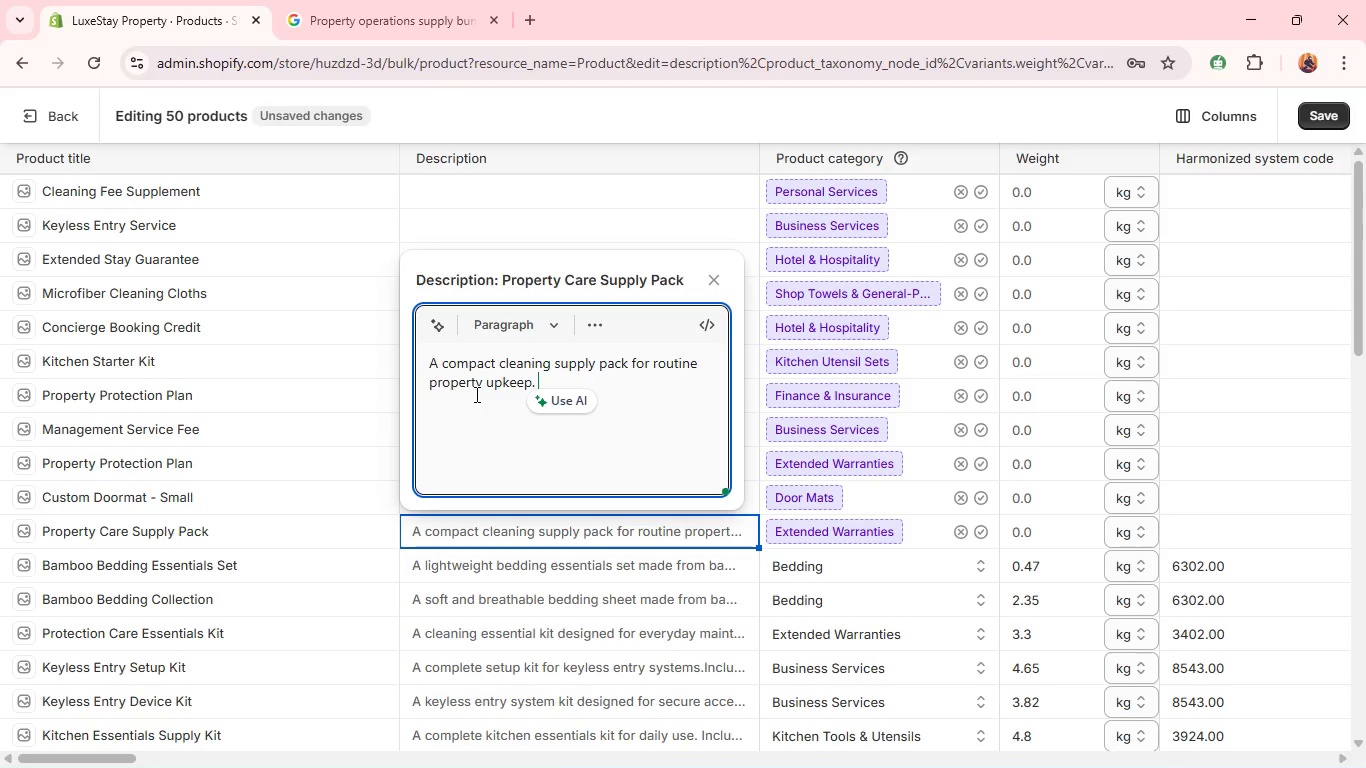 
wait(11.38)
 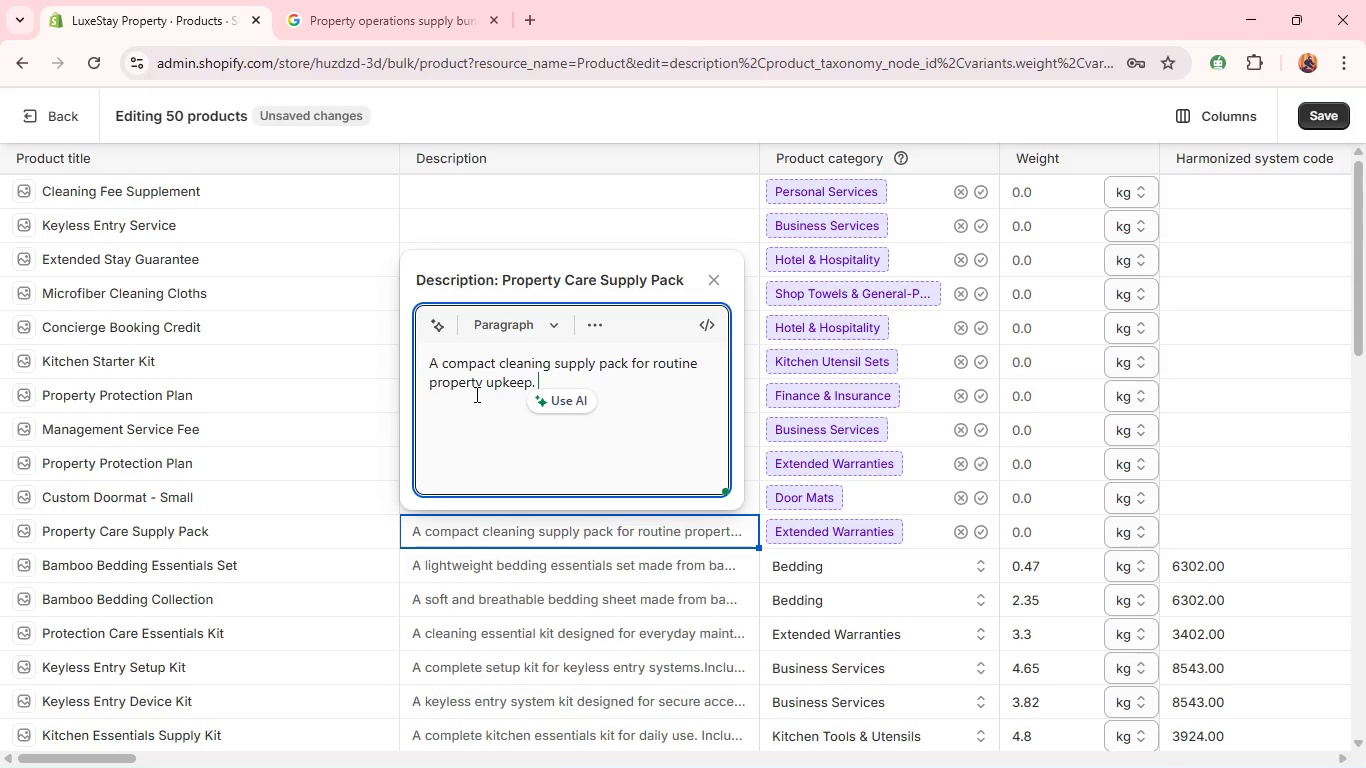 
key(Shift+Enter)
 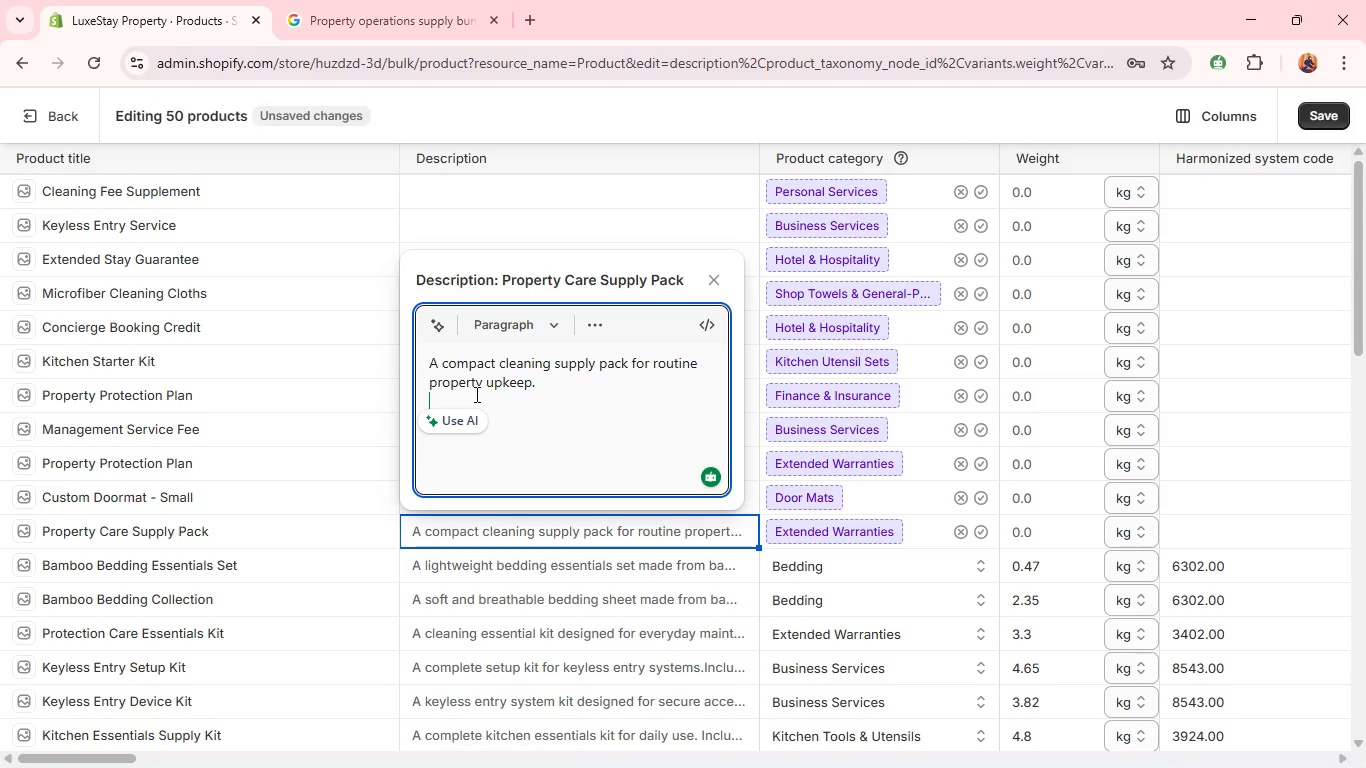 
wait(25.44)
 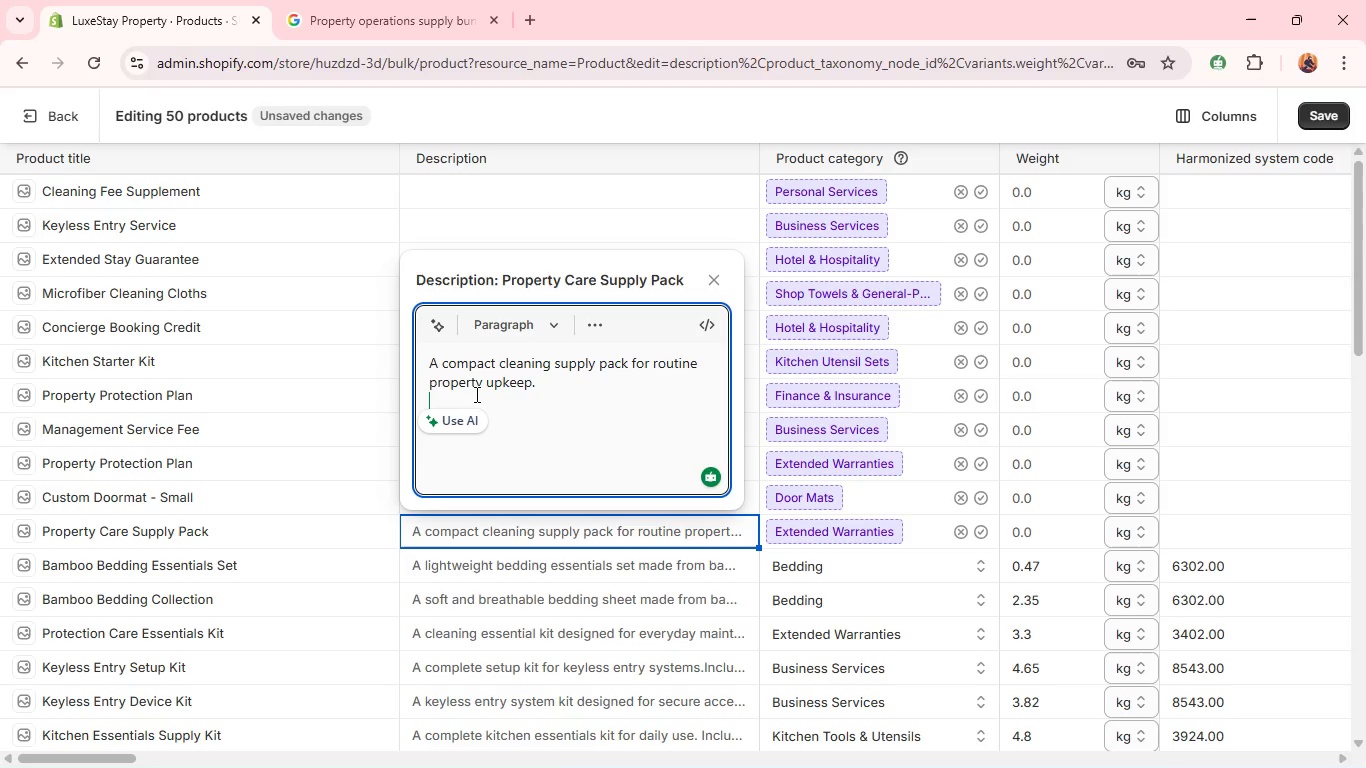 
type(Includes essential items for maintaining cleanliness.)
 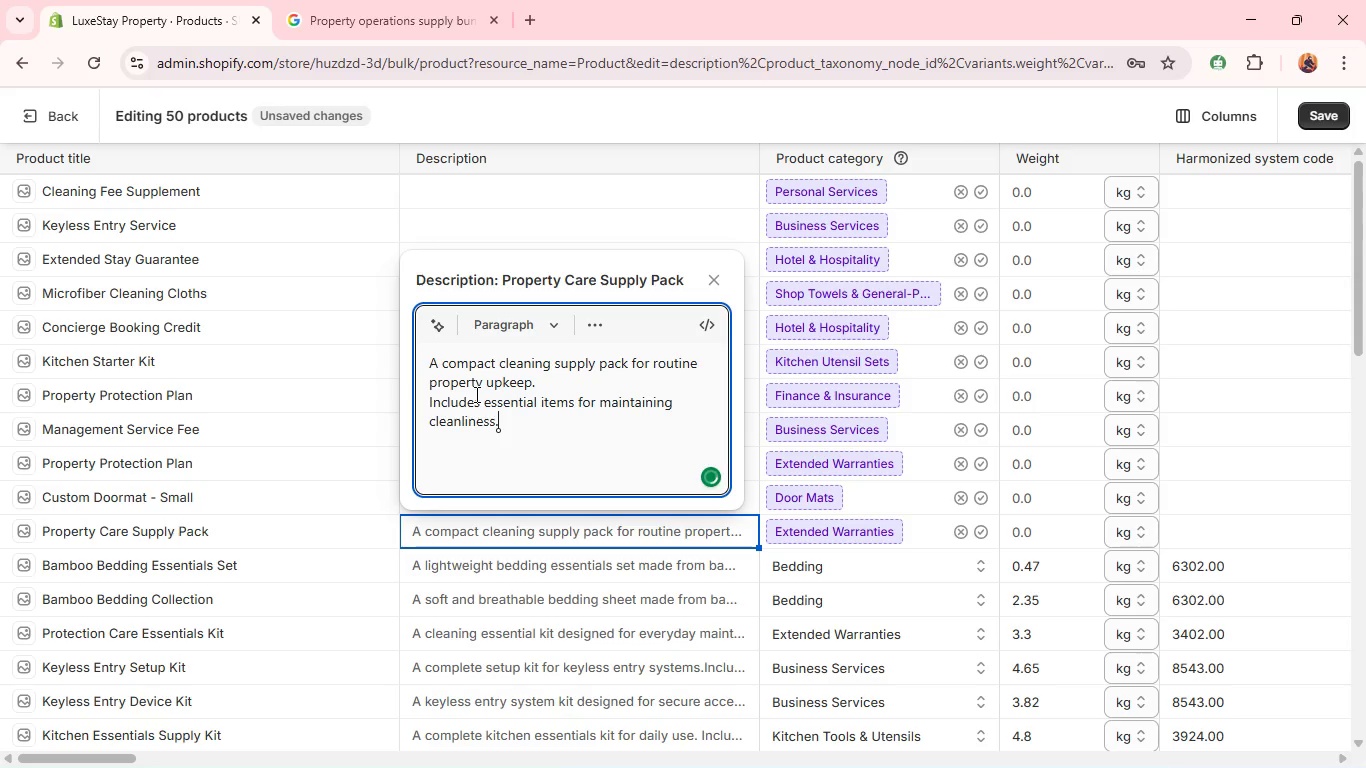 
key(Shift+Enter)
 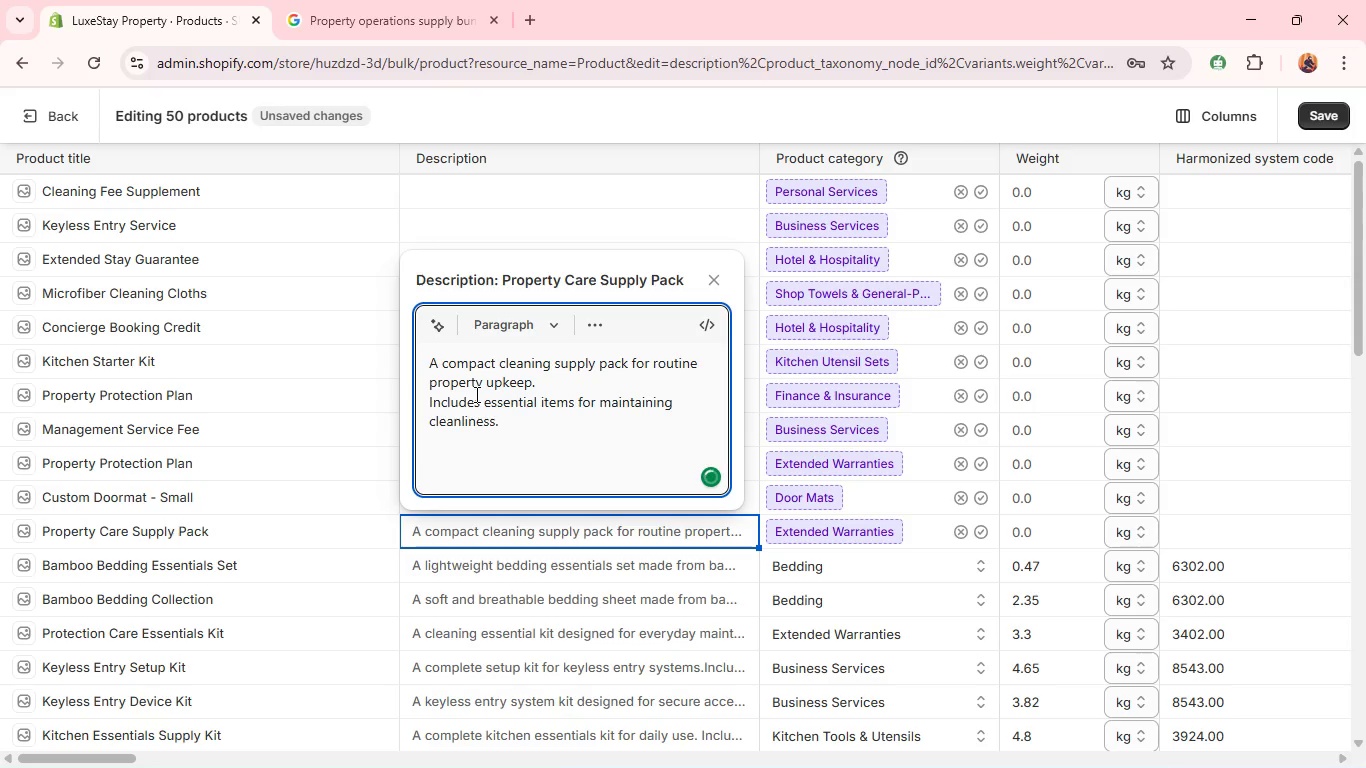 
type(Ideal for quick turnovers between guest stays.)
 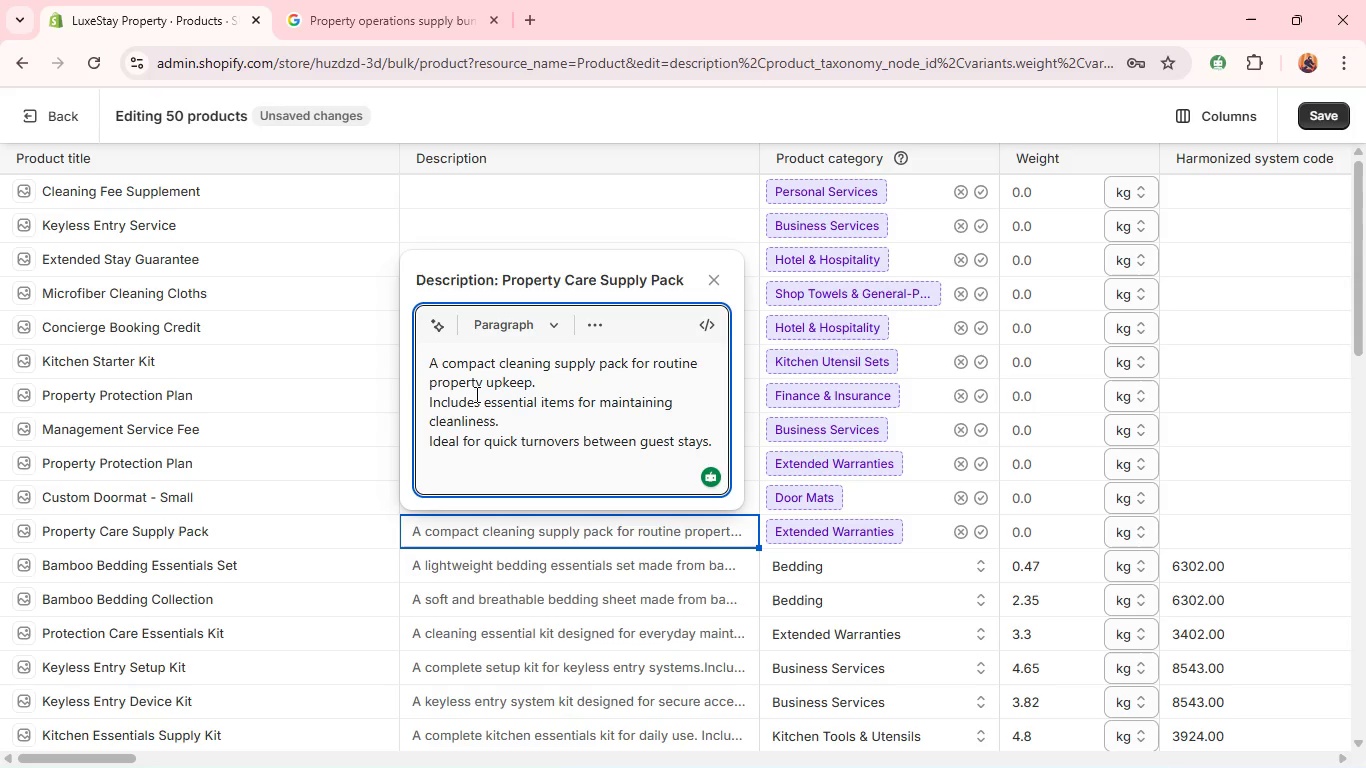 
wait(6.67)
 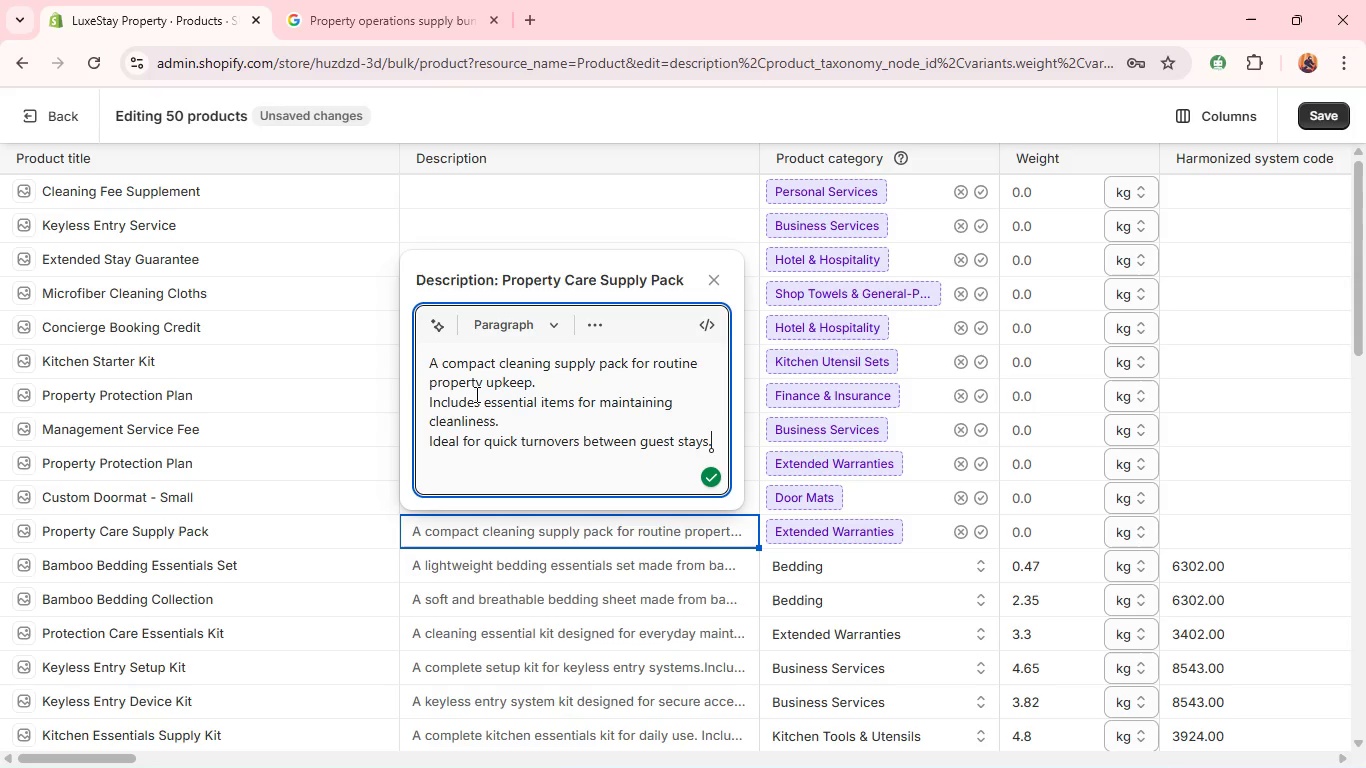 
key(Shift+Enter)
 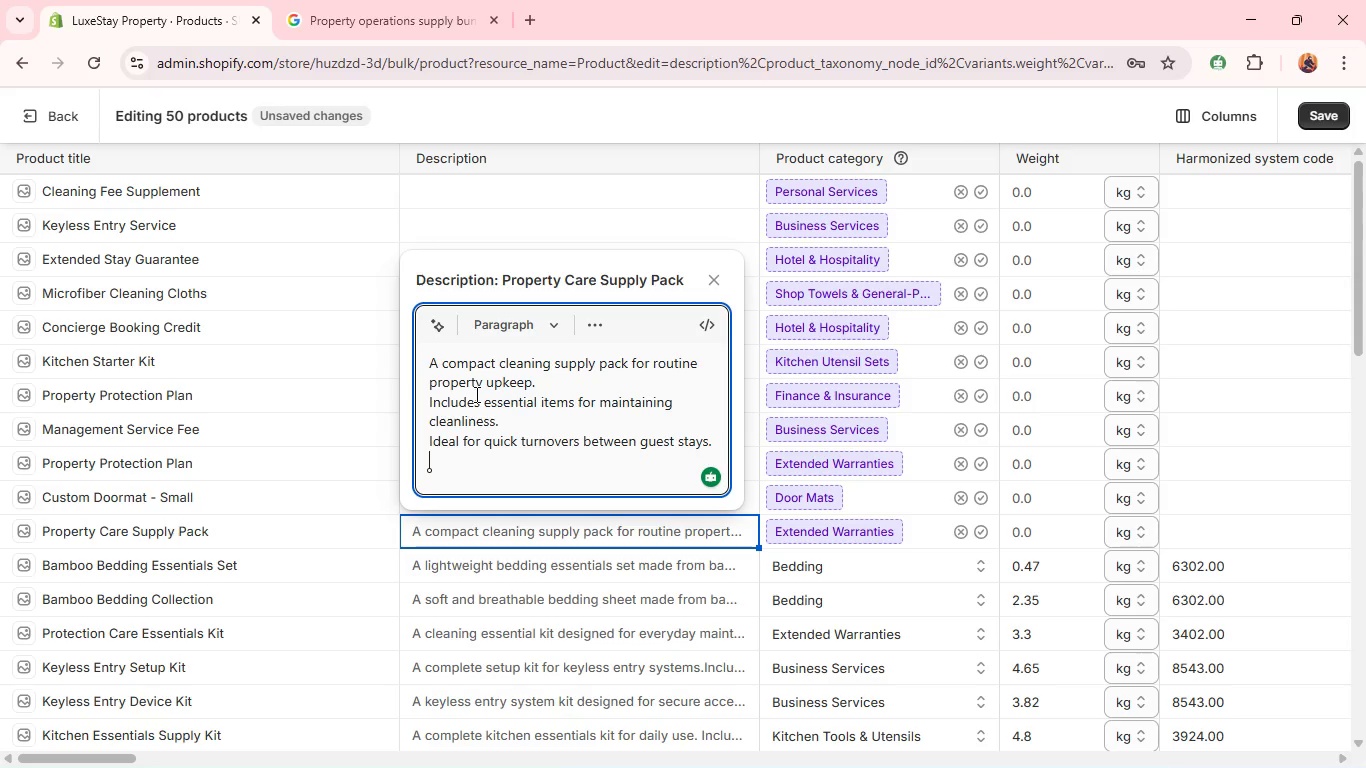 
type(Supports efficient property management.)
 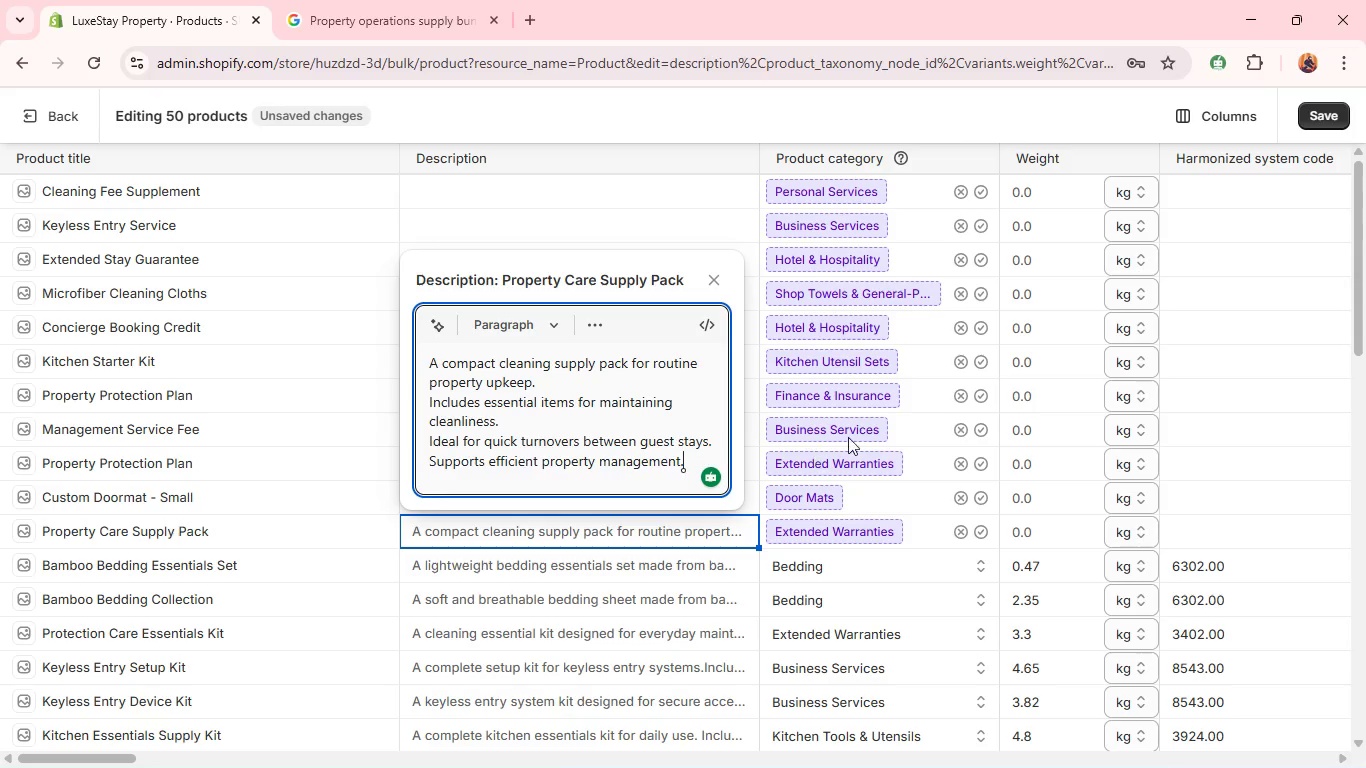 
wait(5.41)
 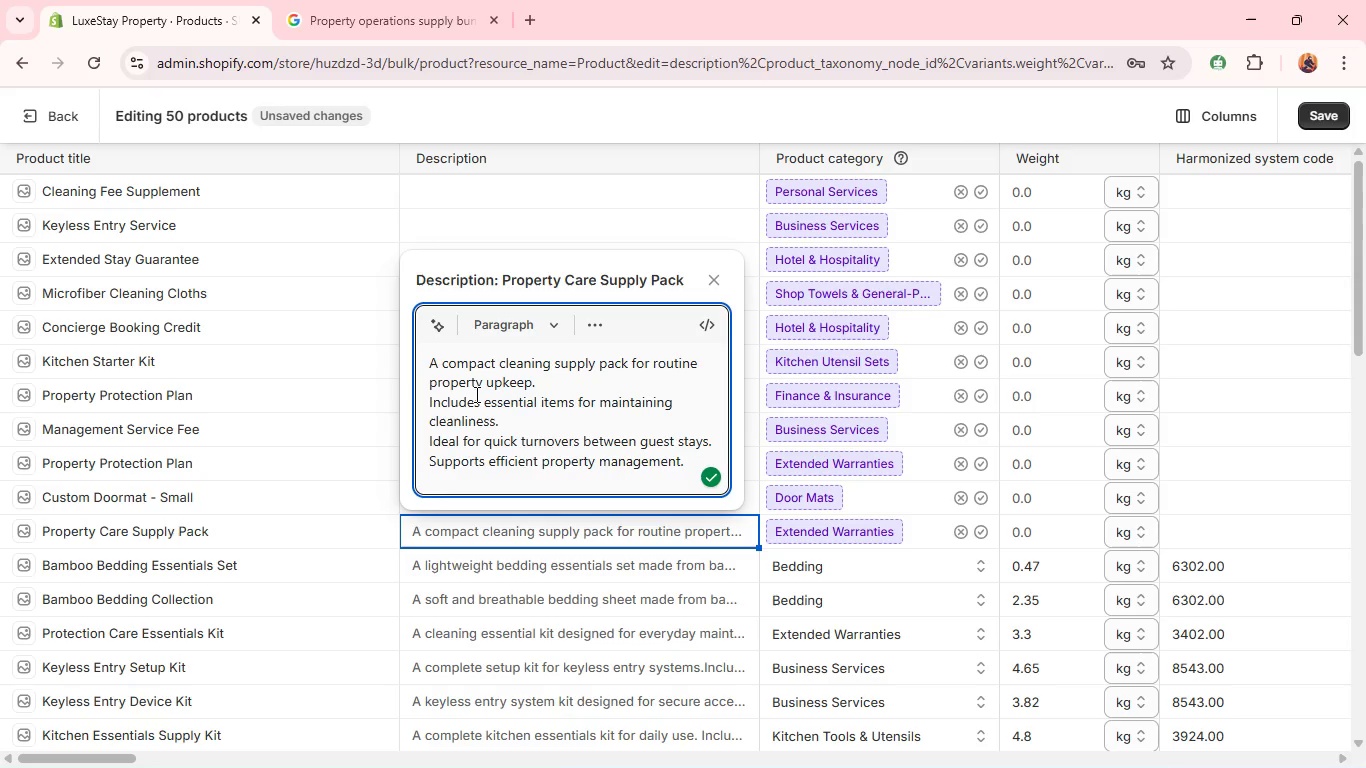 
left_click([987, 530])
 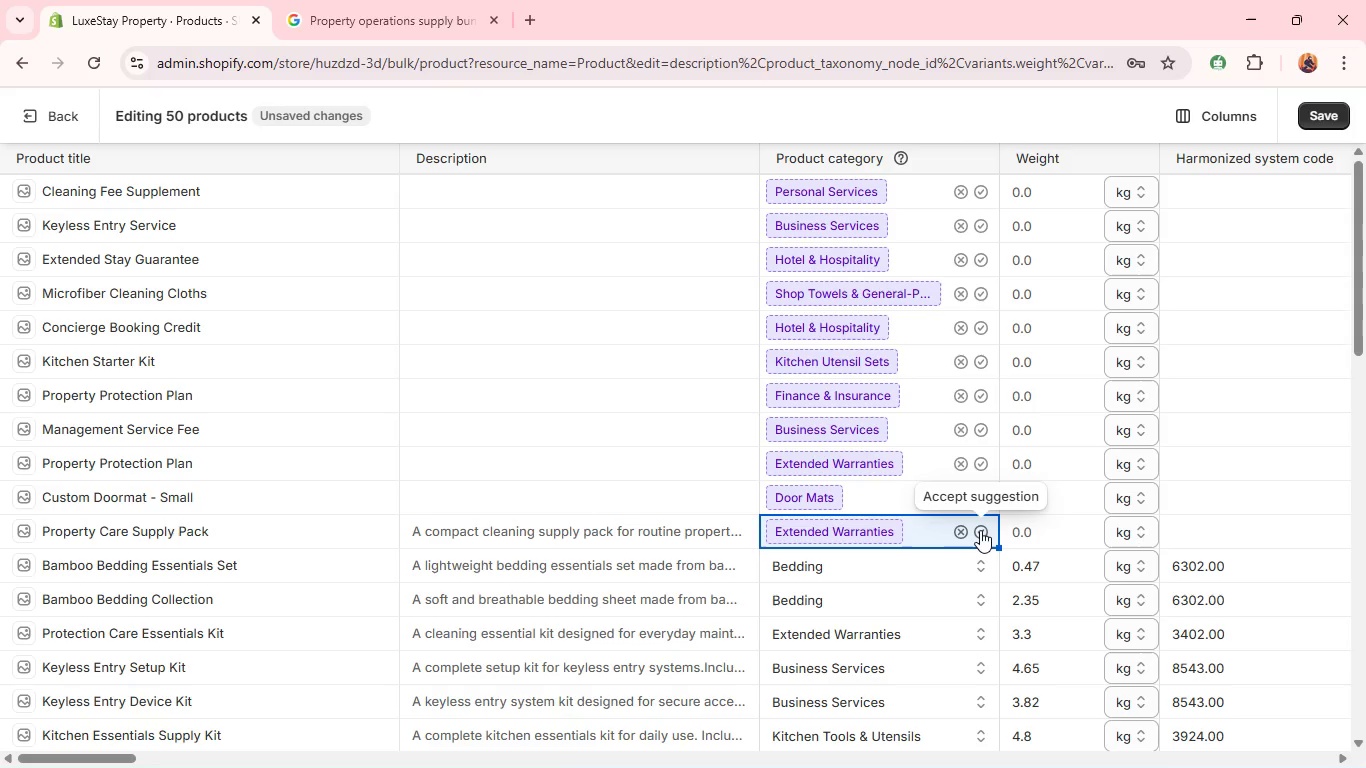 
left_click([980, 530])
 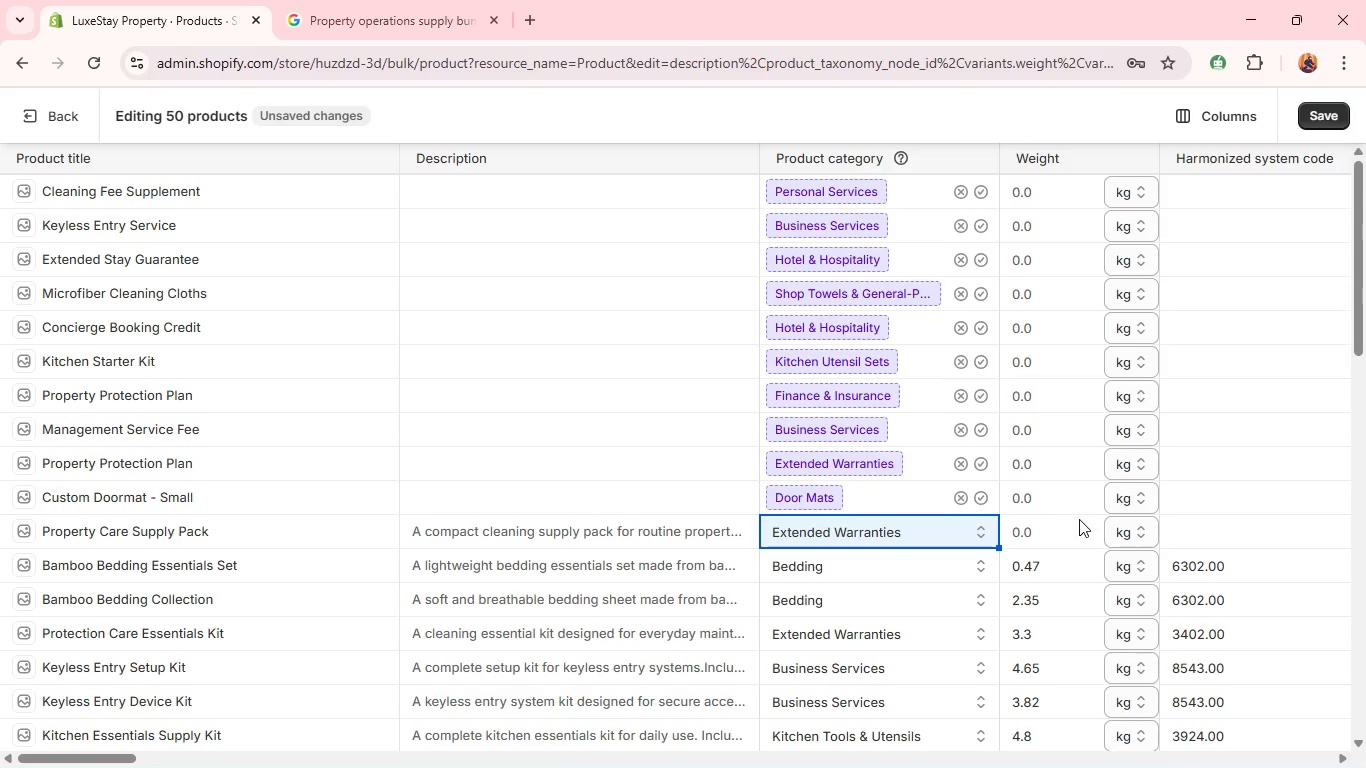 
left_click([1074, 525])
 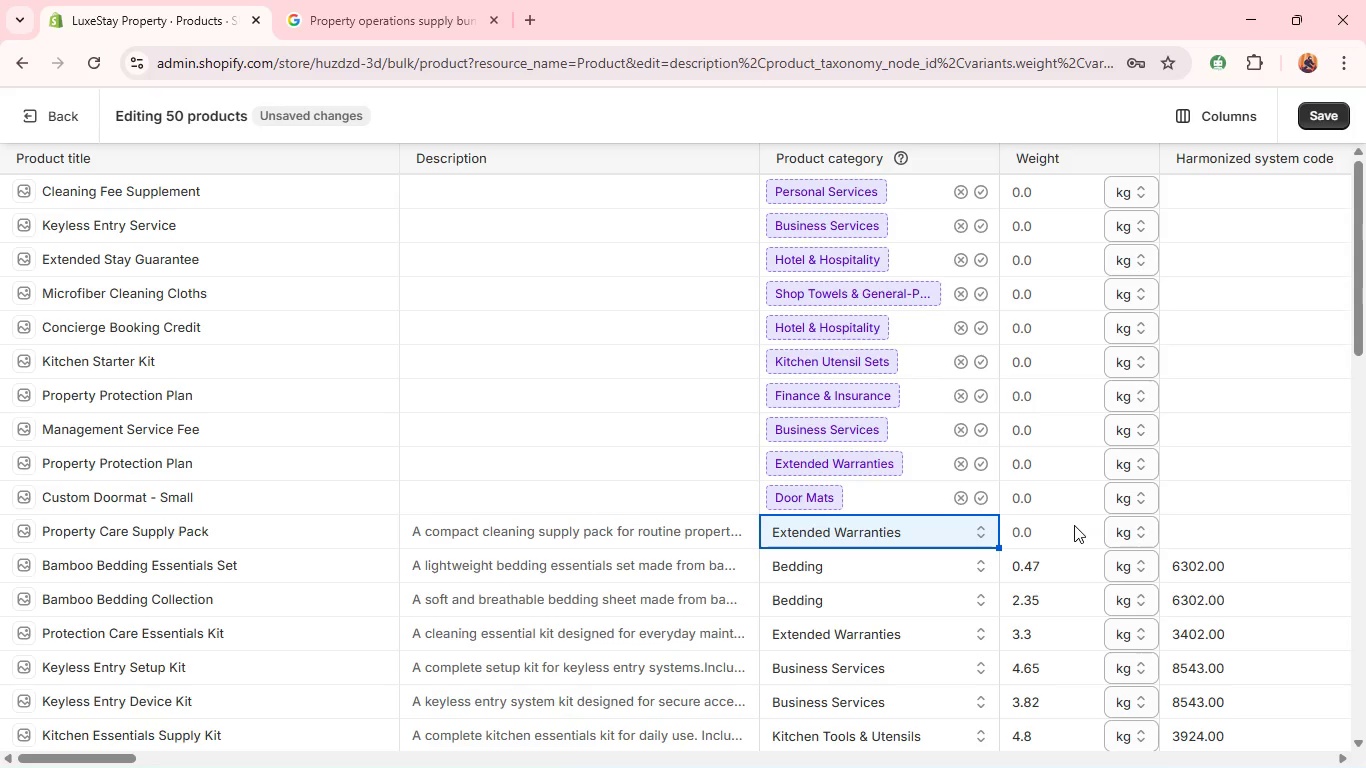 
type(1.82)
 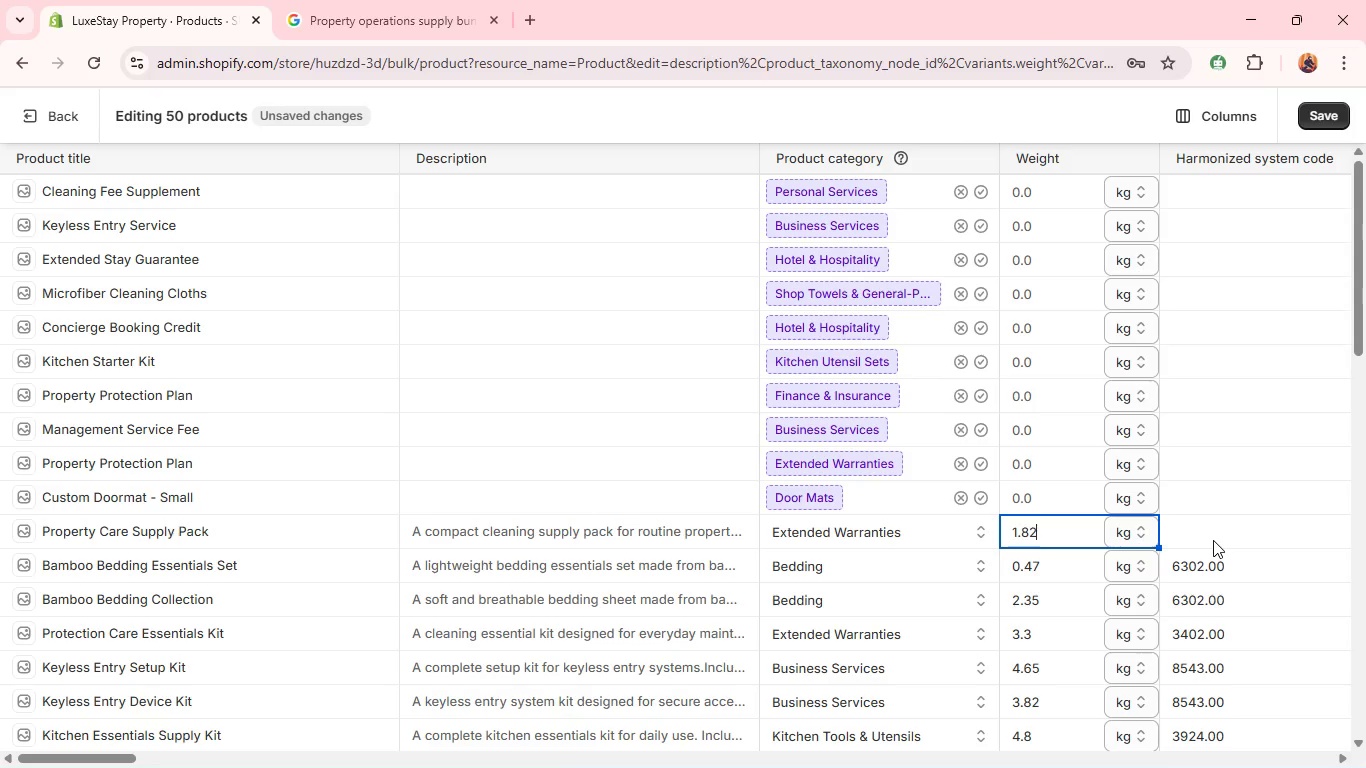 
left_click([1213, 539])
 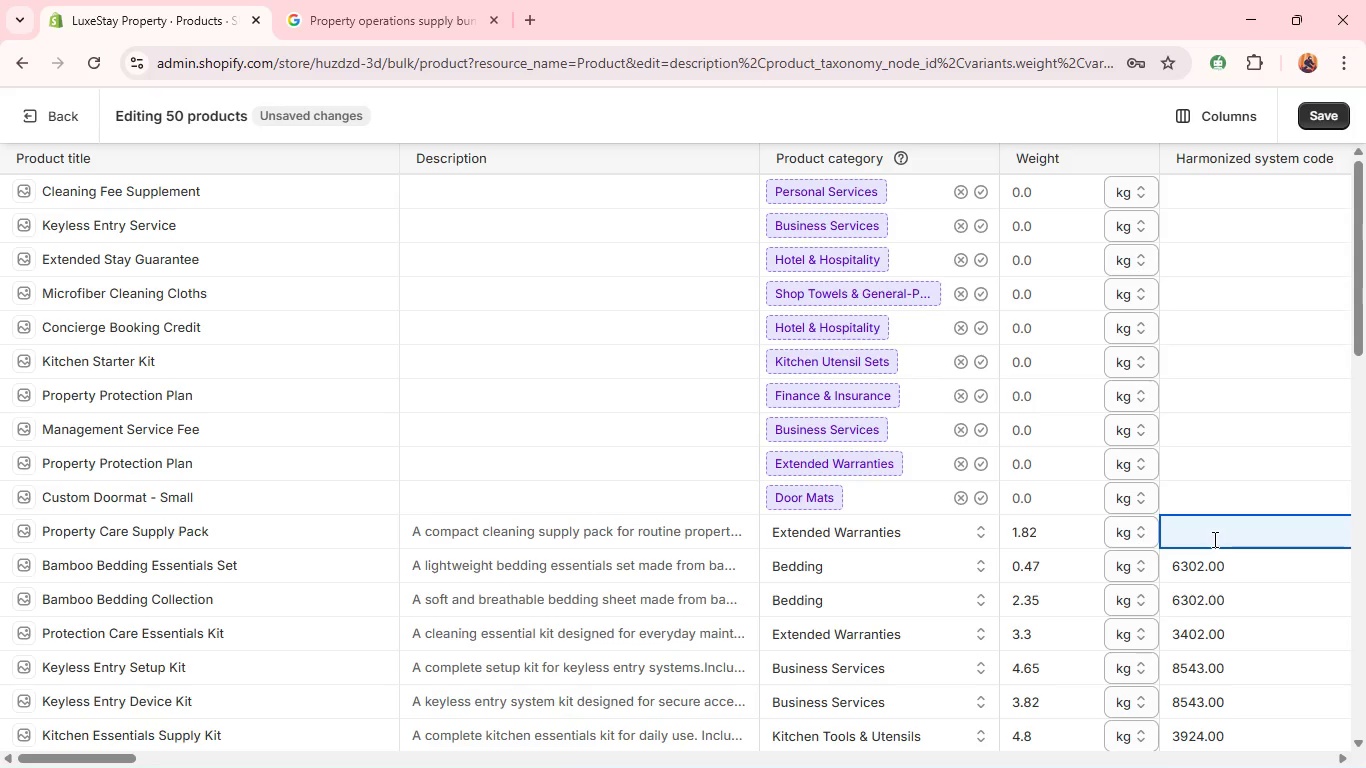 
type(3402.00)
 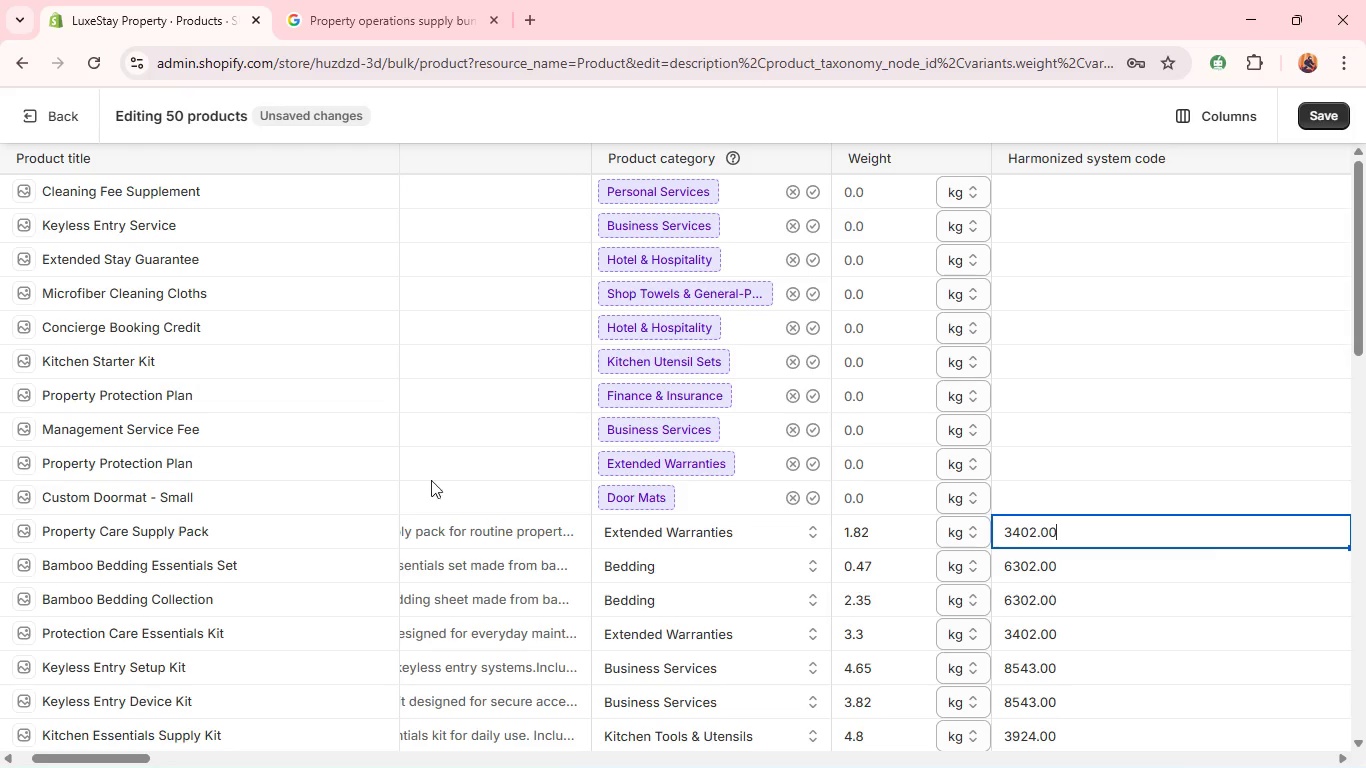 
left_click([268, 491])
 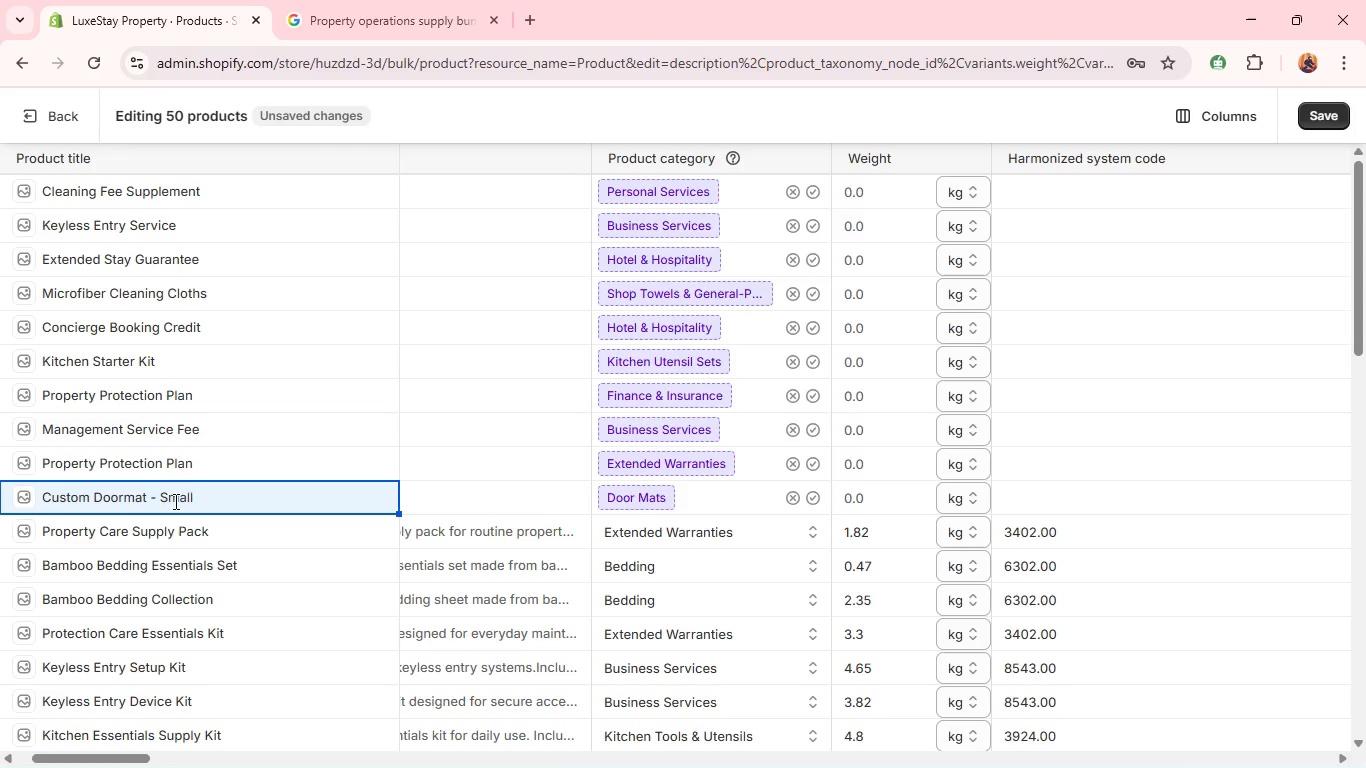 
left_click([99, 489])
 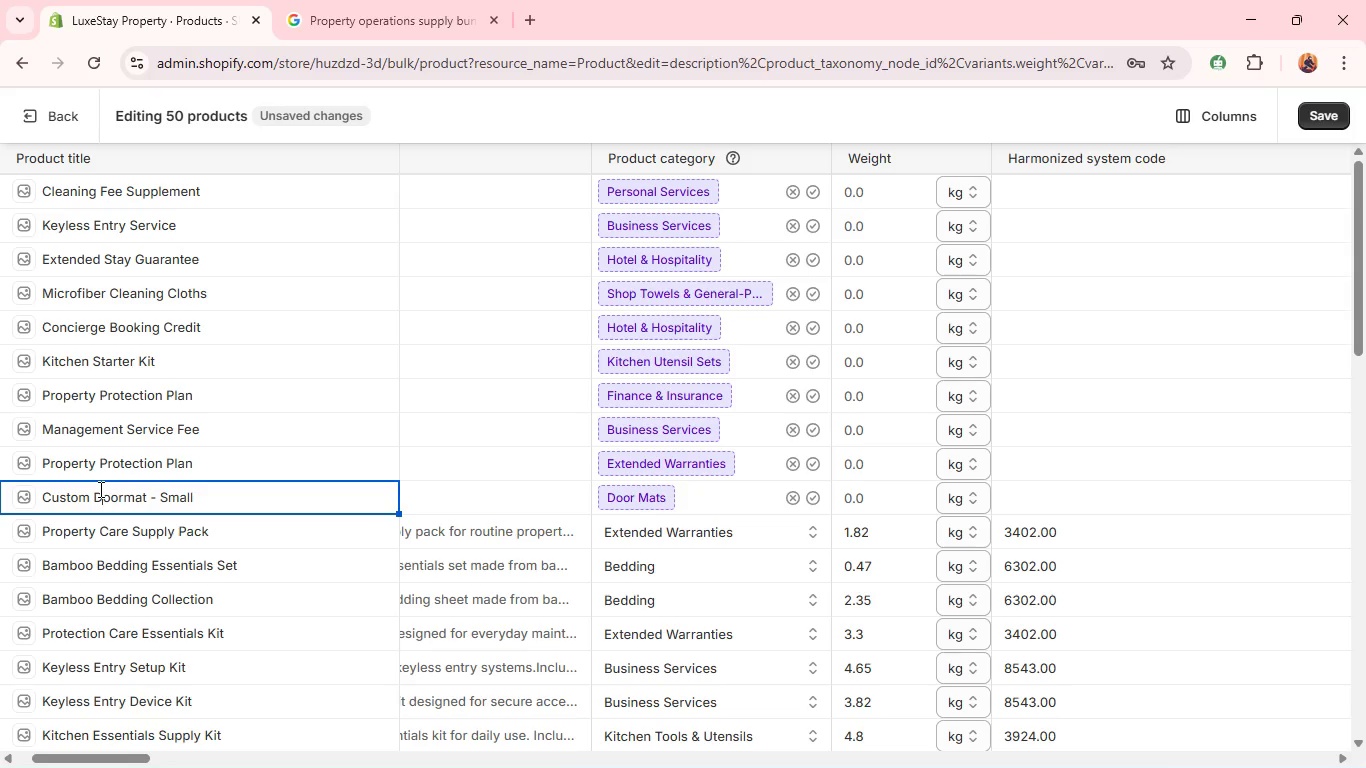 
key(ArrowLeft)
 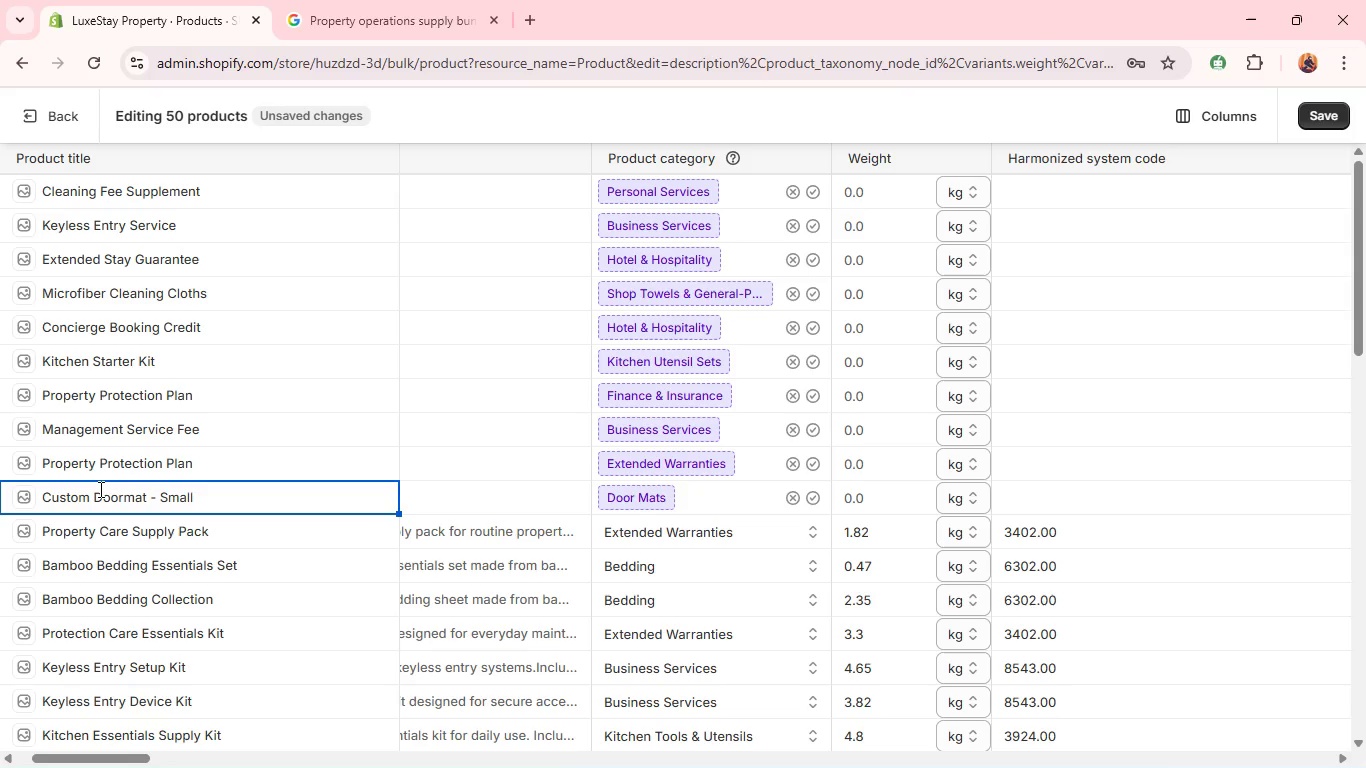 
type(Entry )
 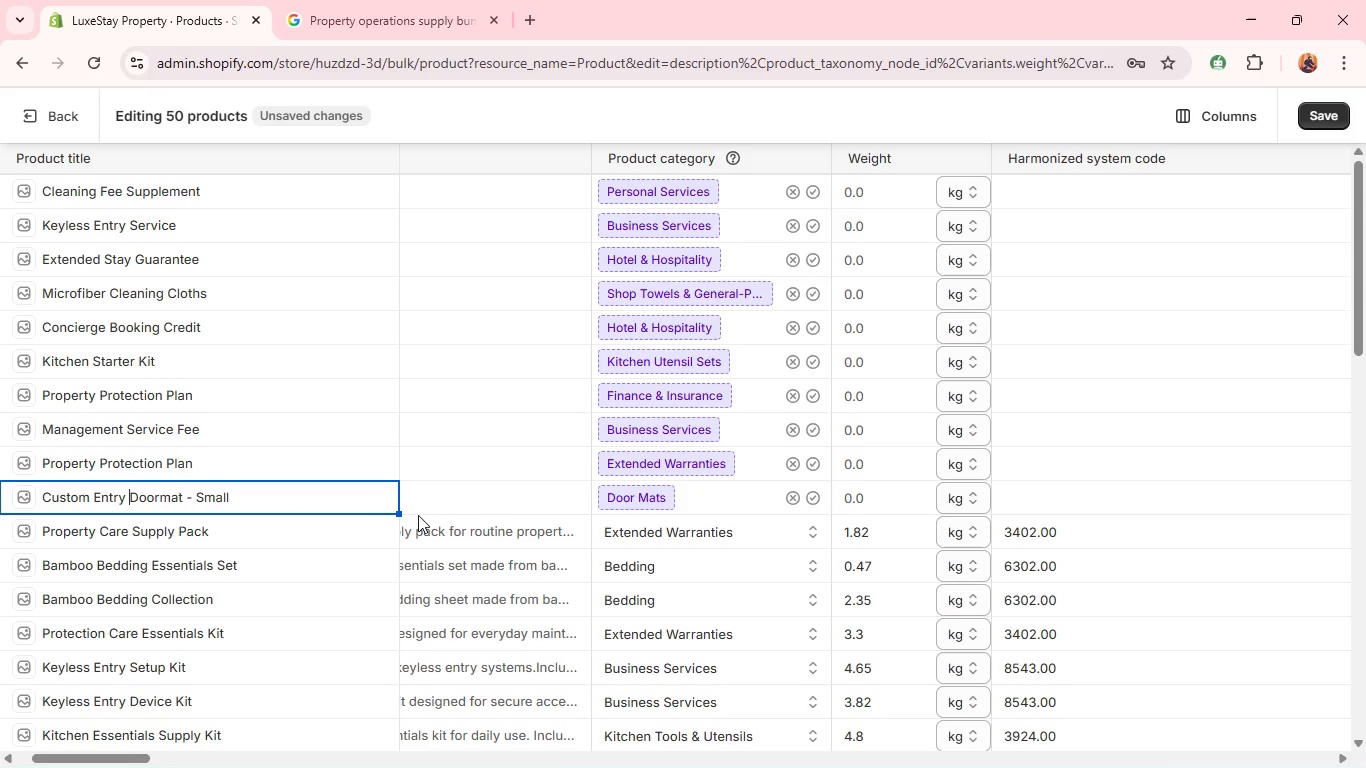 
left_click([434, 500])
 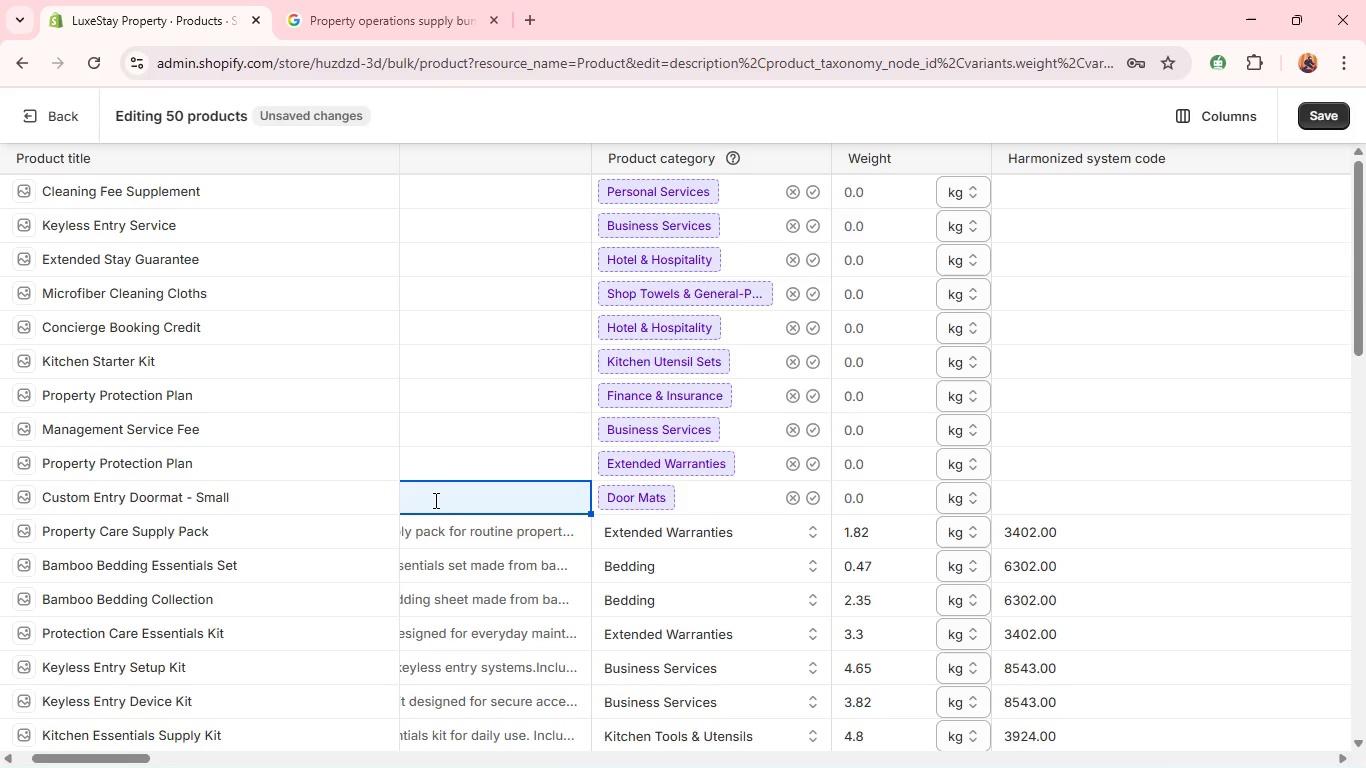 
left_click([434, 500])
 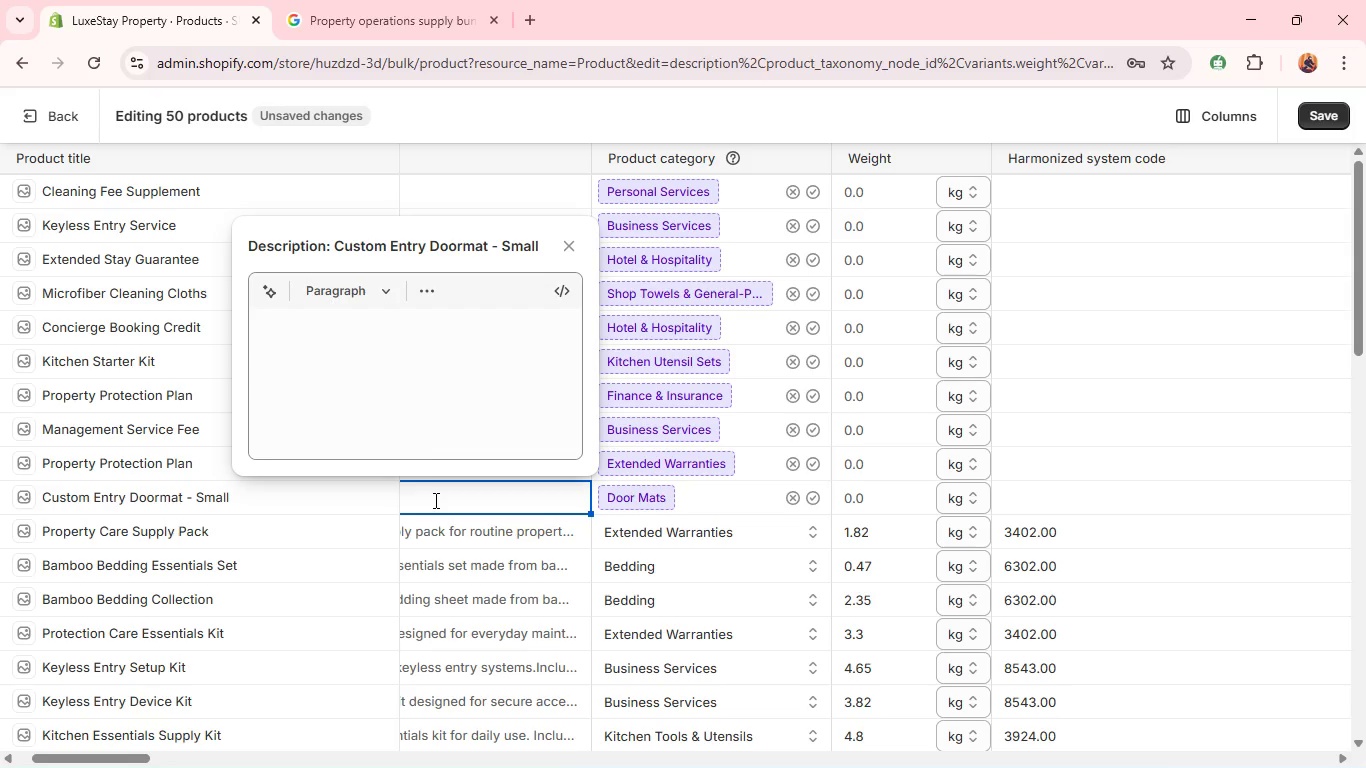 
left_click([391, 393])
 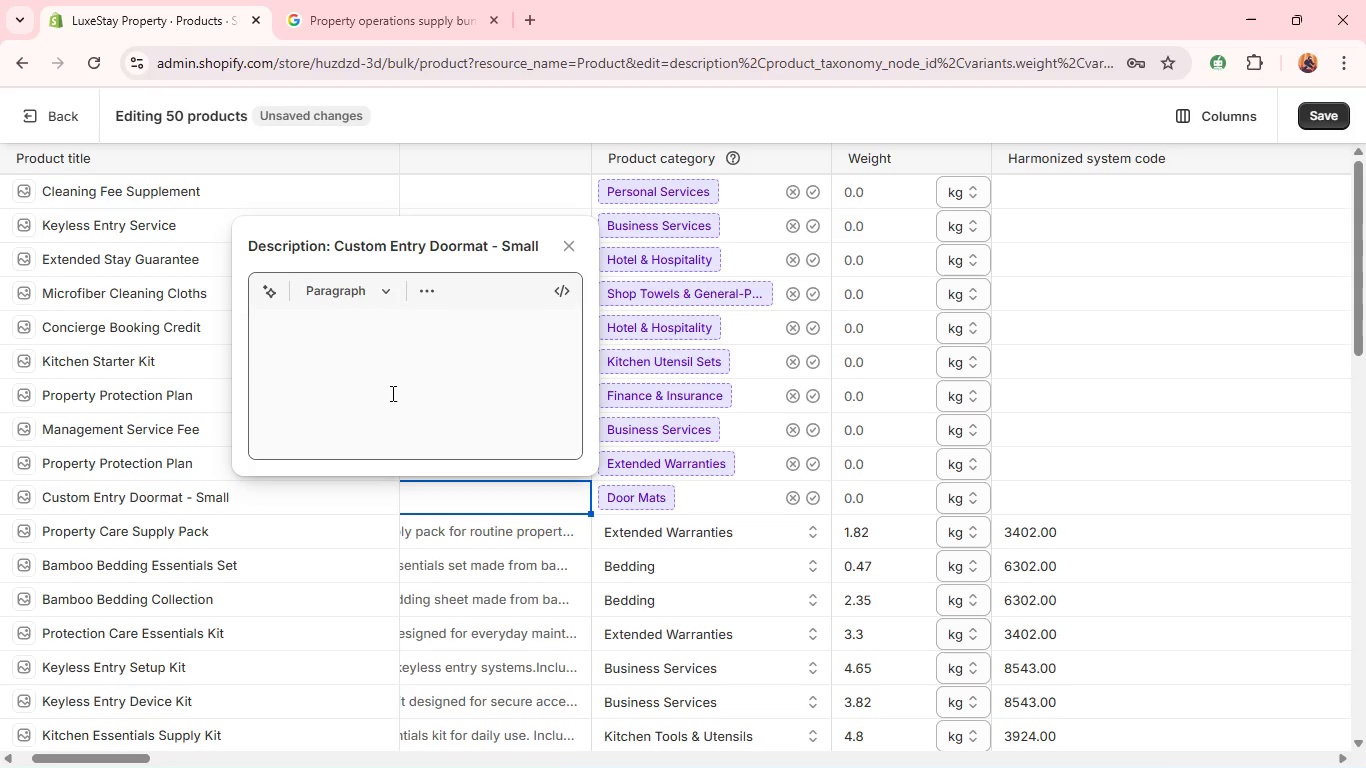 
type(A small entry doormat designed for everyday use.)
 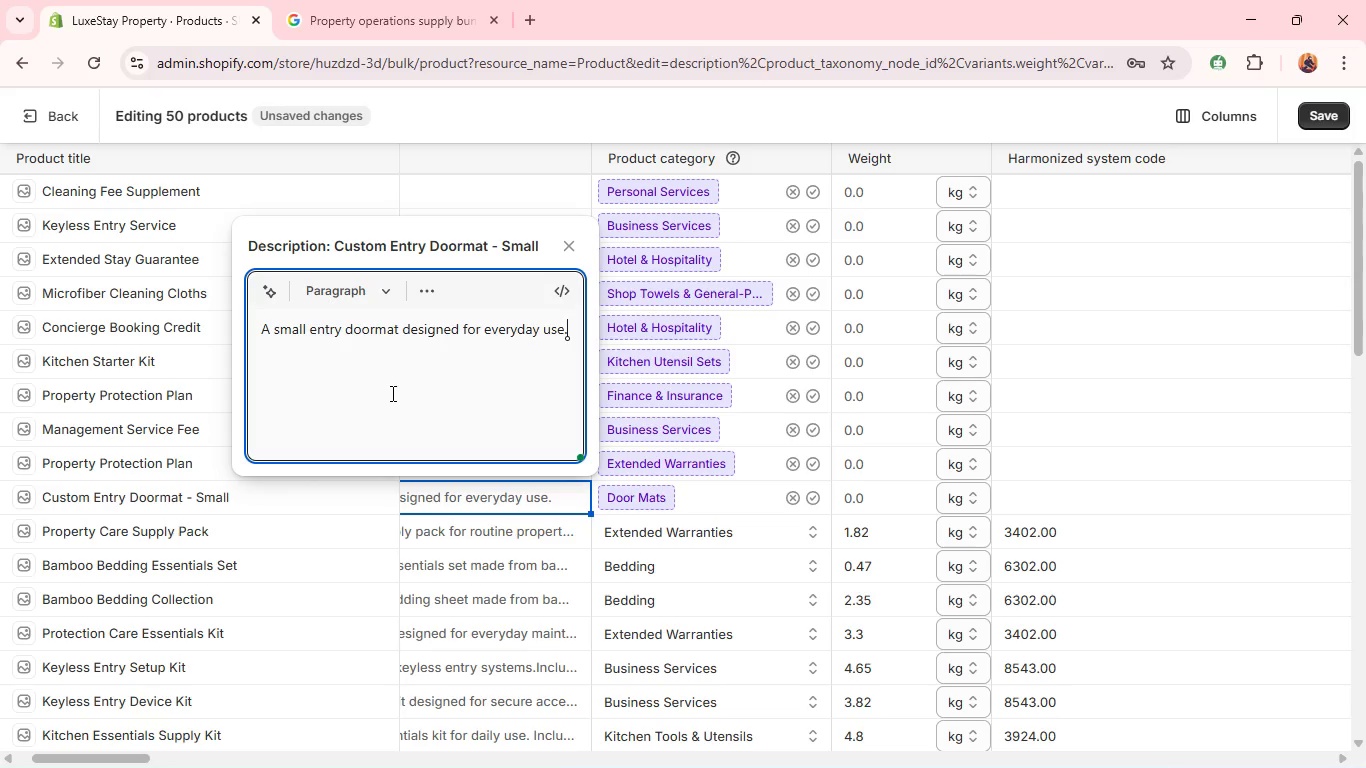 
key(Shift+Enter)
 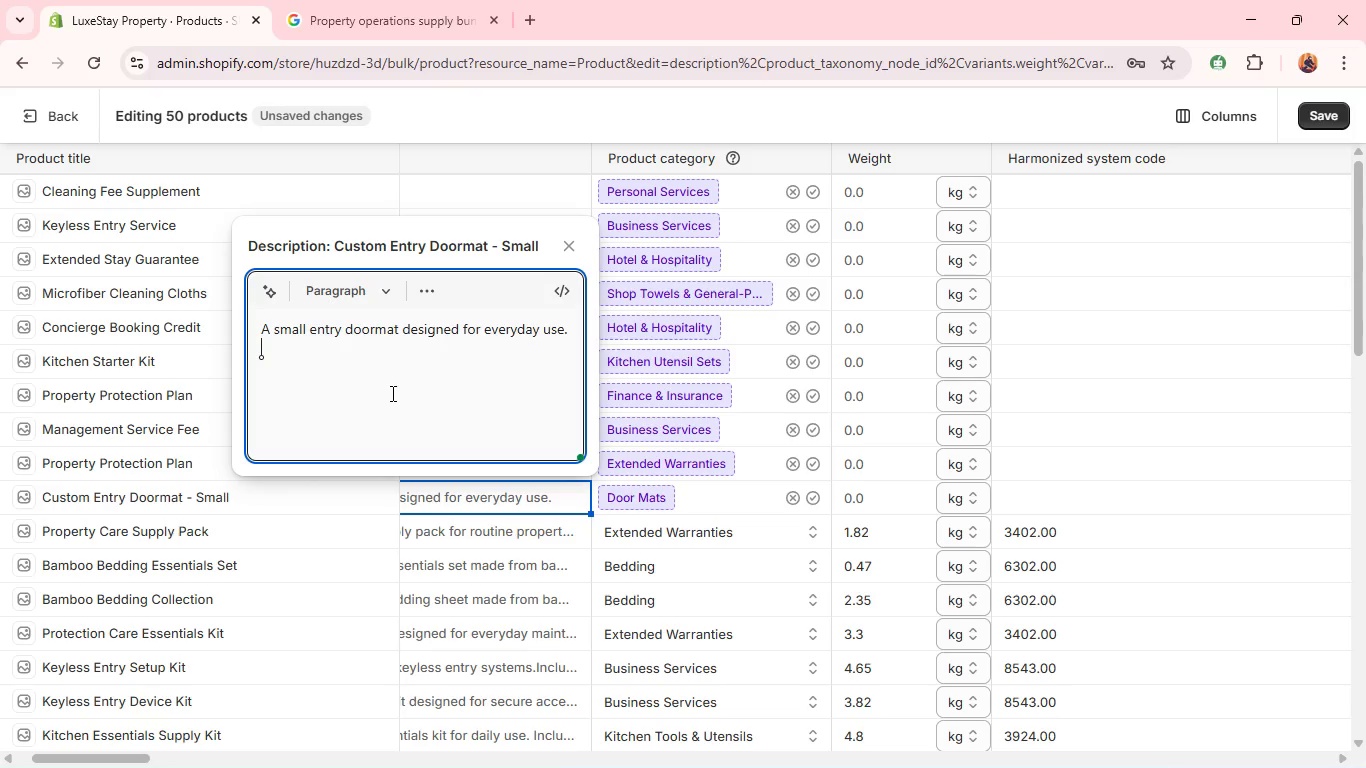 
type(Helps reduce dirt and ,os)
key(Backspace)
key(Backspace)
key(Backspace)
type(moisture entering the property.)
 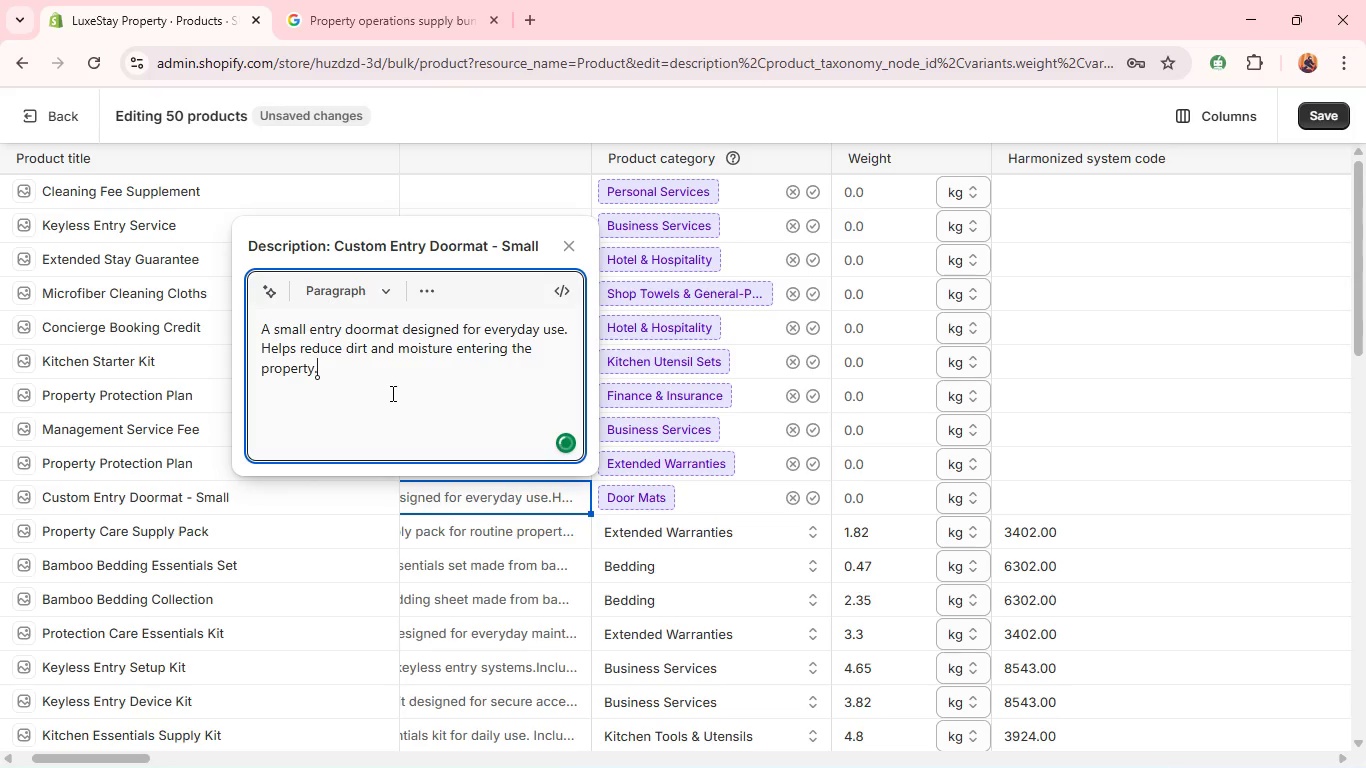 
key(Shift+Enter)
 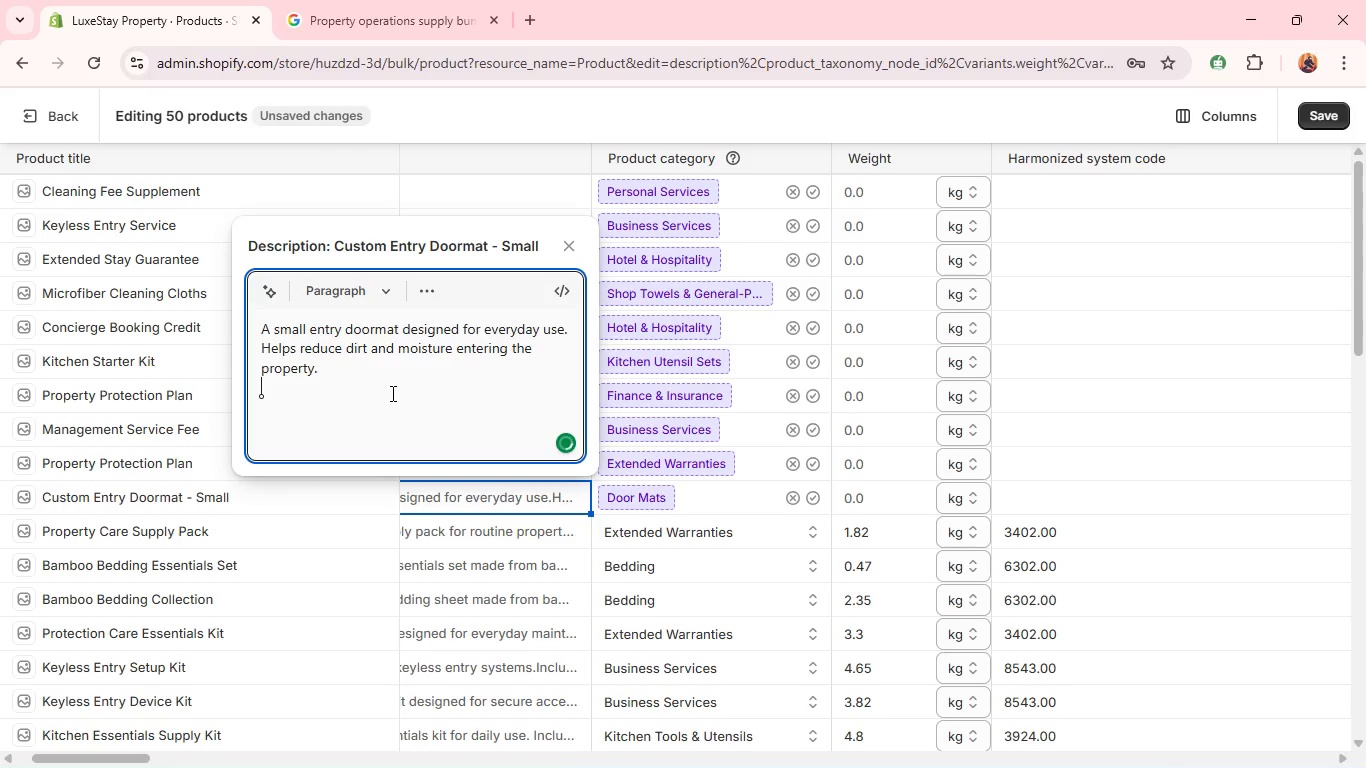 
type(Ideal for maintaining clean indoor spaces.)
 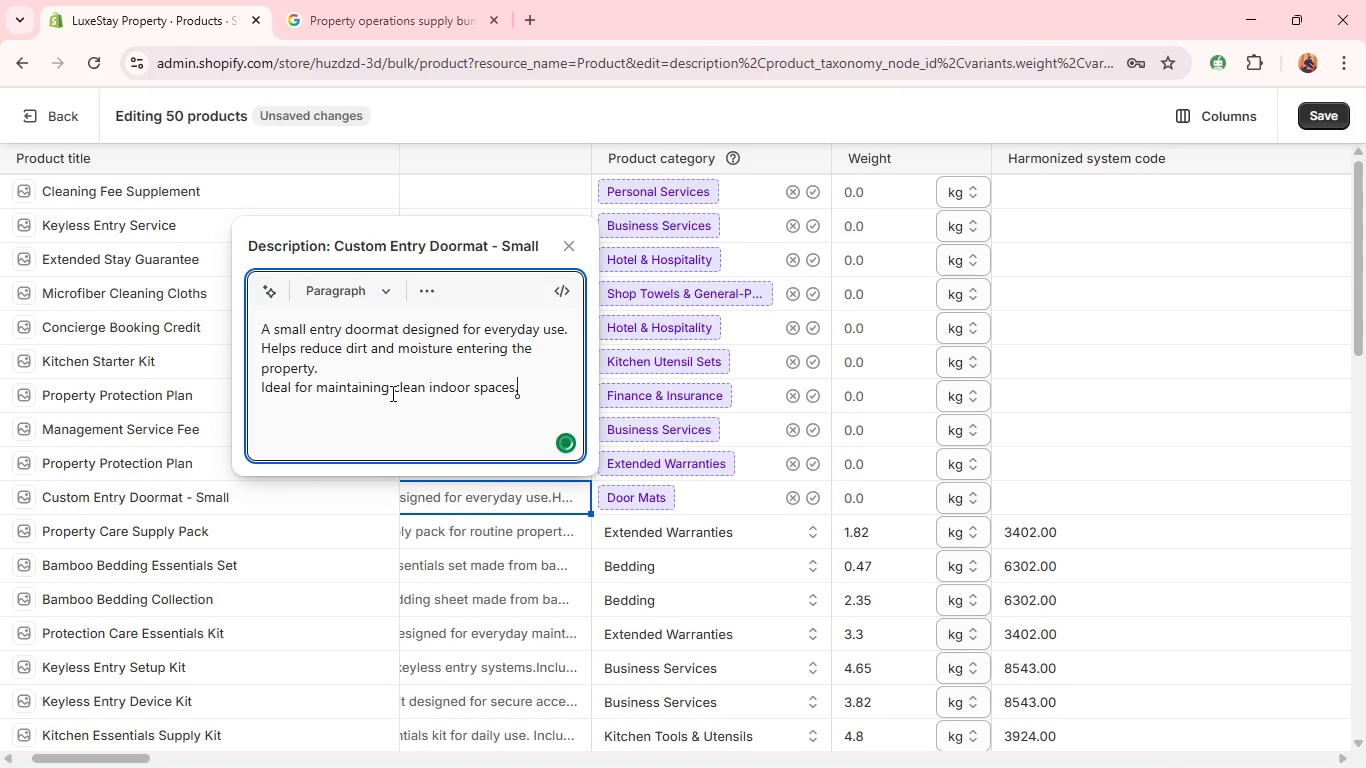 
key(Shift+Enter)
 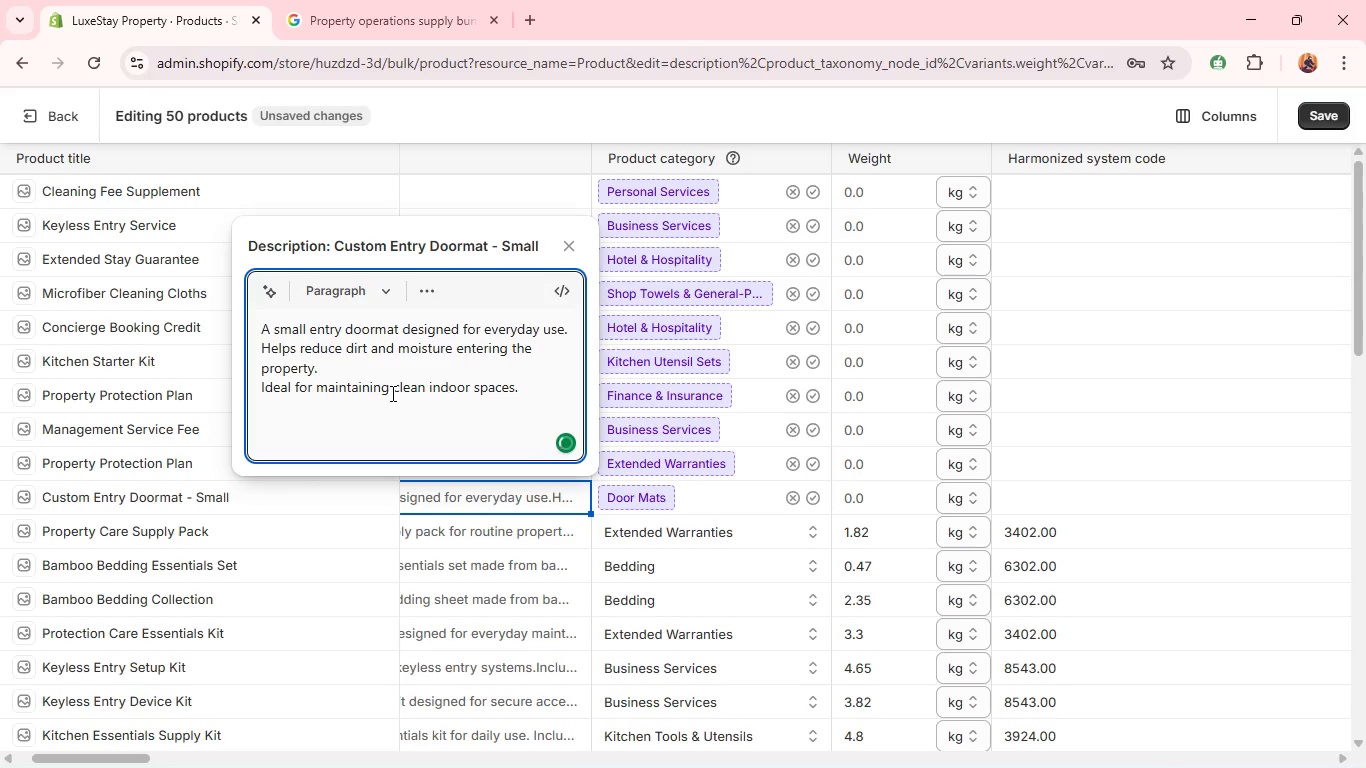 
type(A functional additional)
 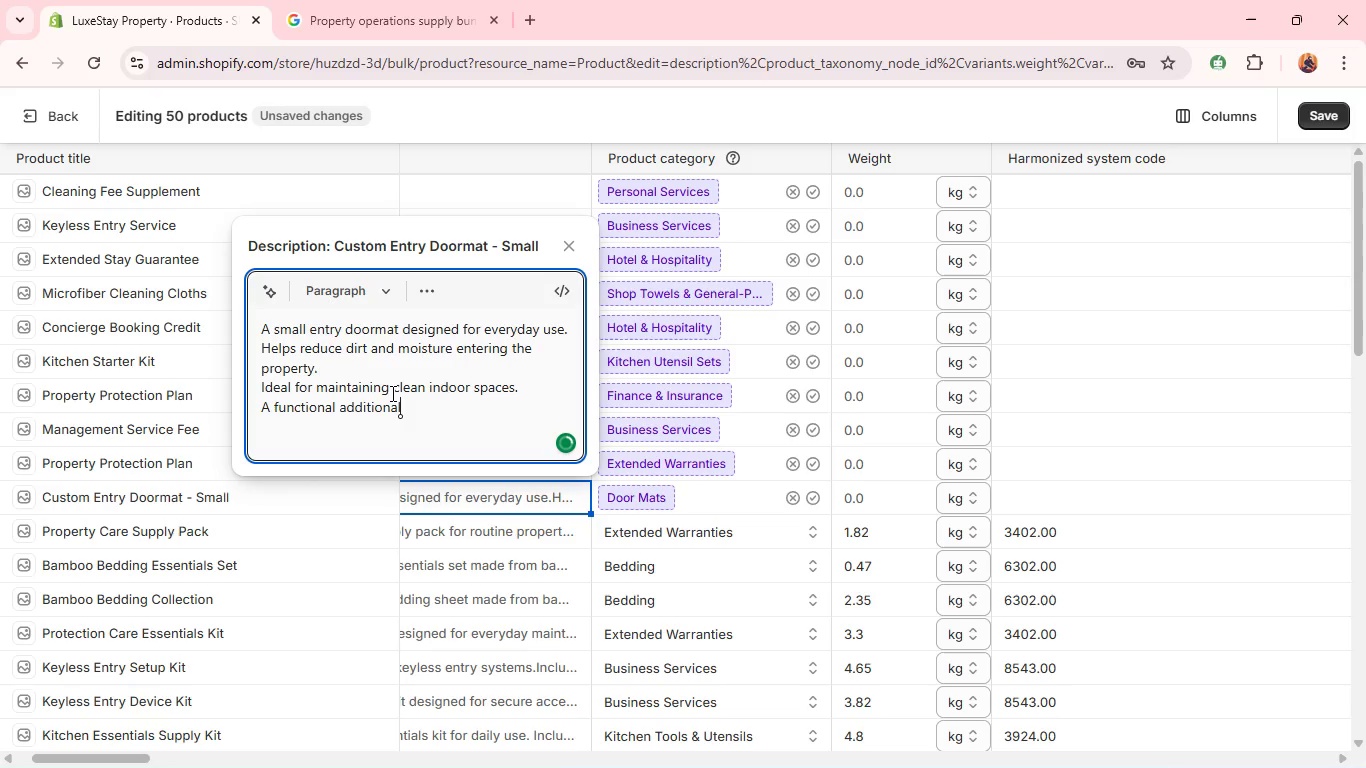 
left_click([391, 393])
 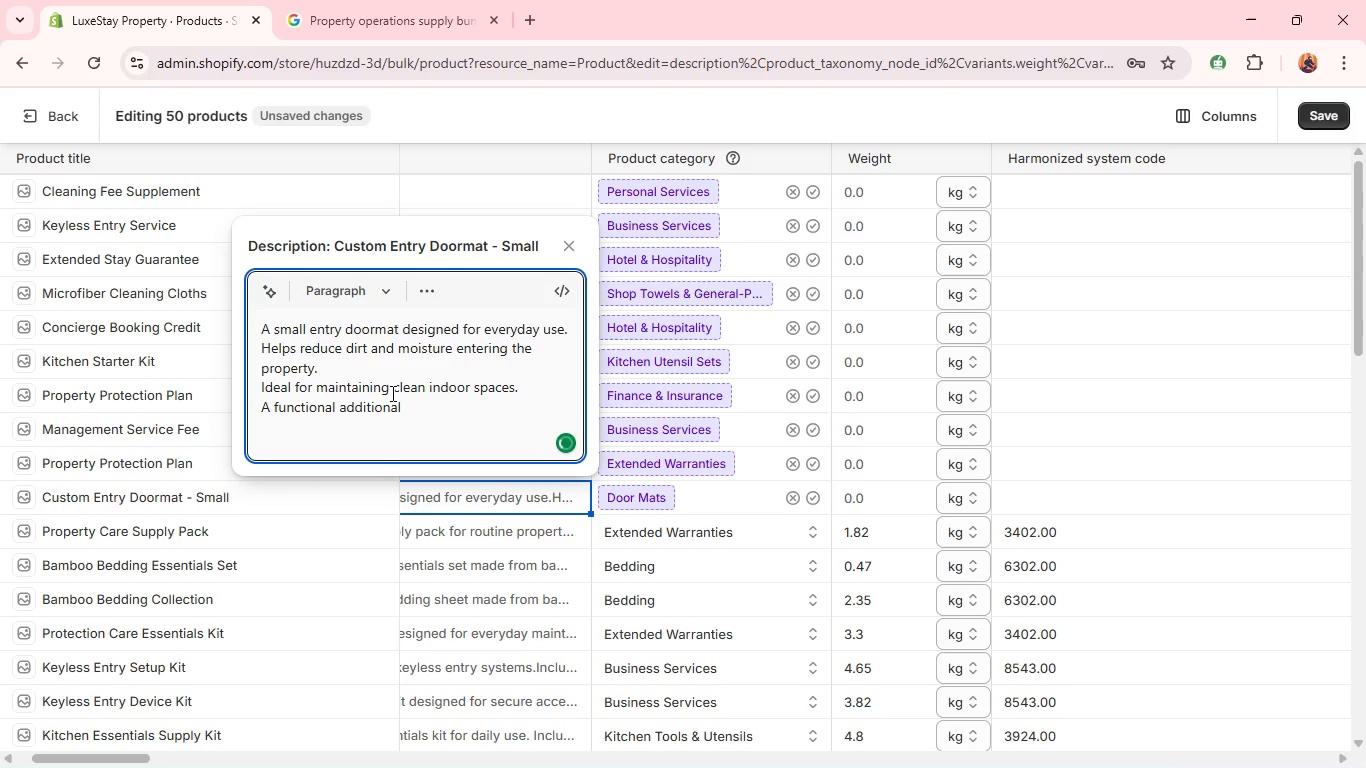 
type( to any emtr)
key(Backspace)
key(Backspace)
key(Backspace)
key(Backspace)
key(Backspace)
 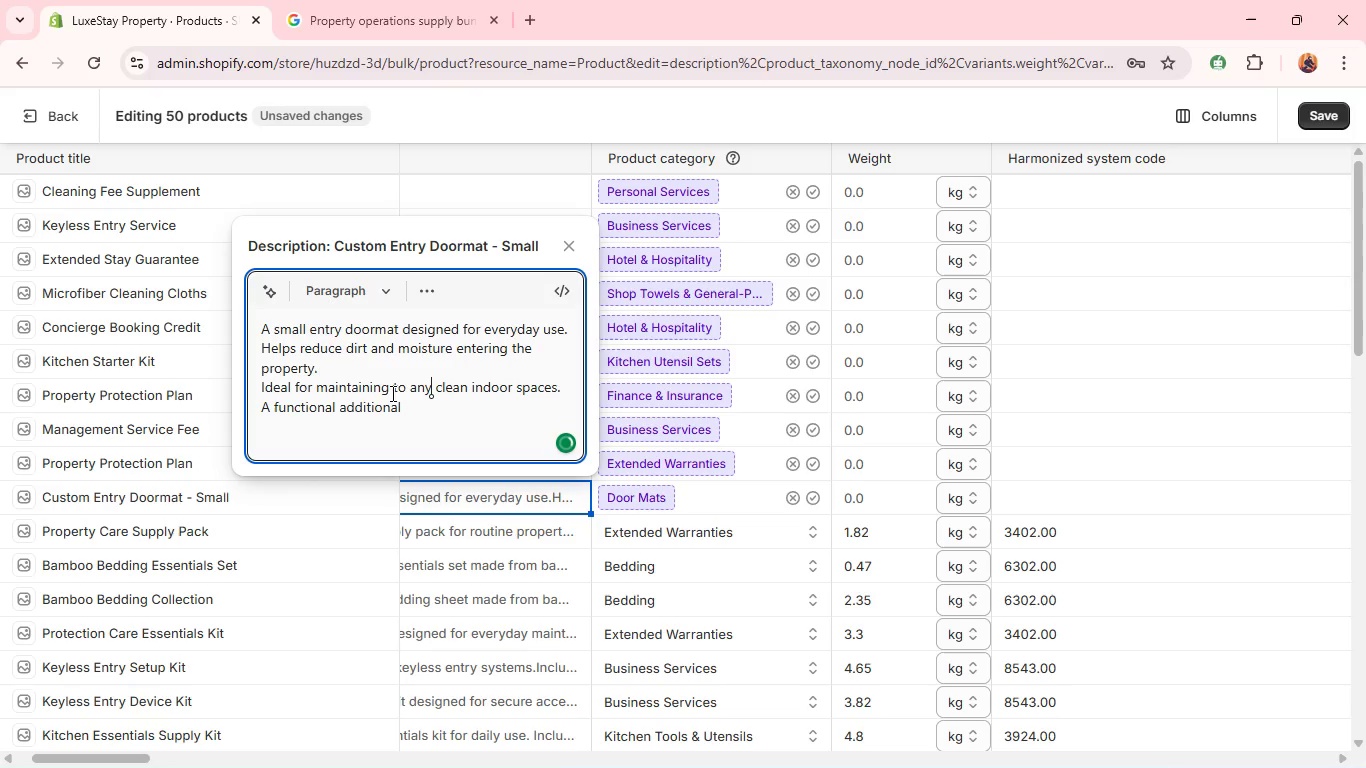 
left_click([421, 404])
 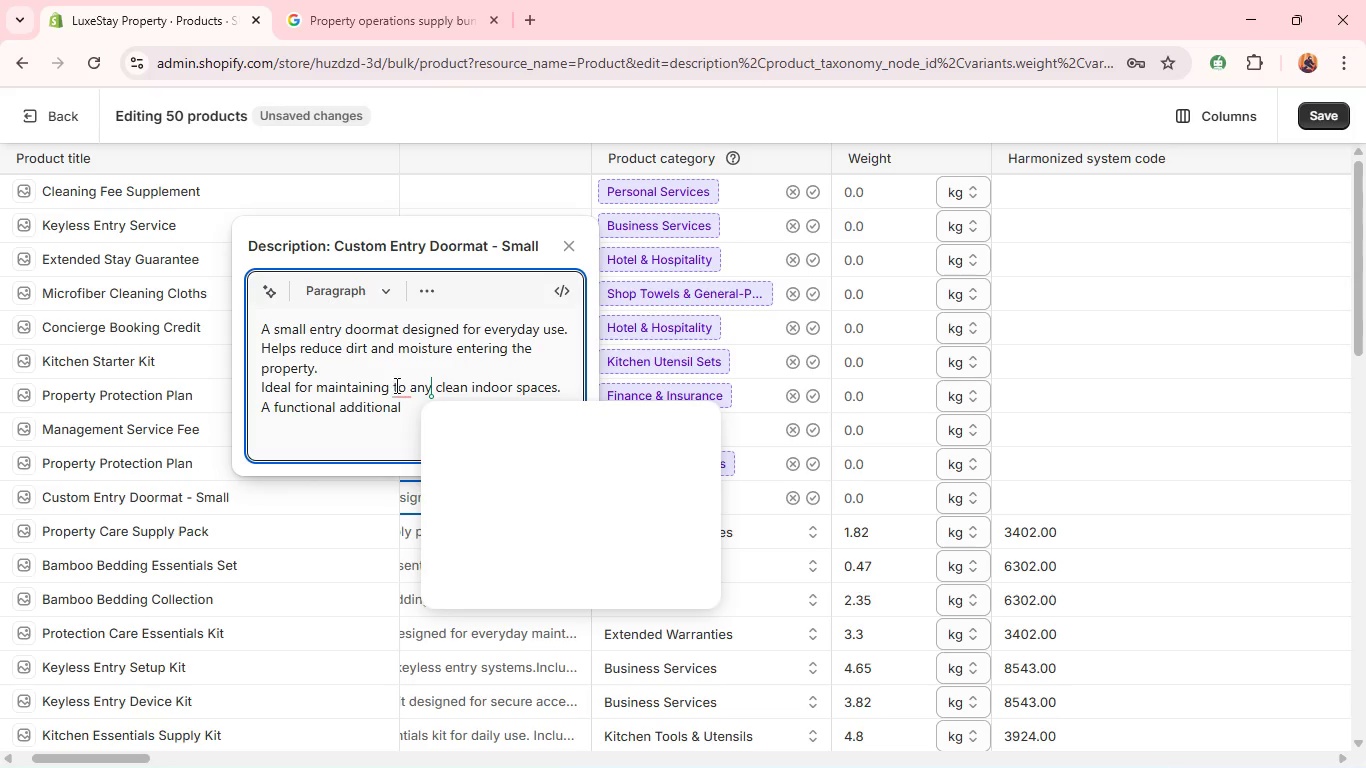 
left_click([393, 382])
 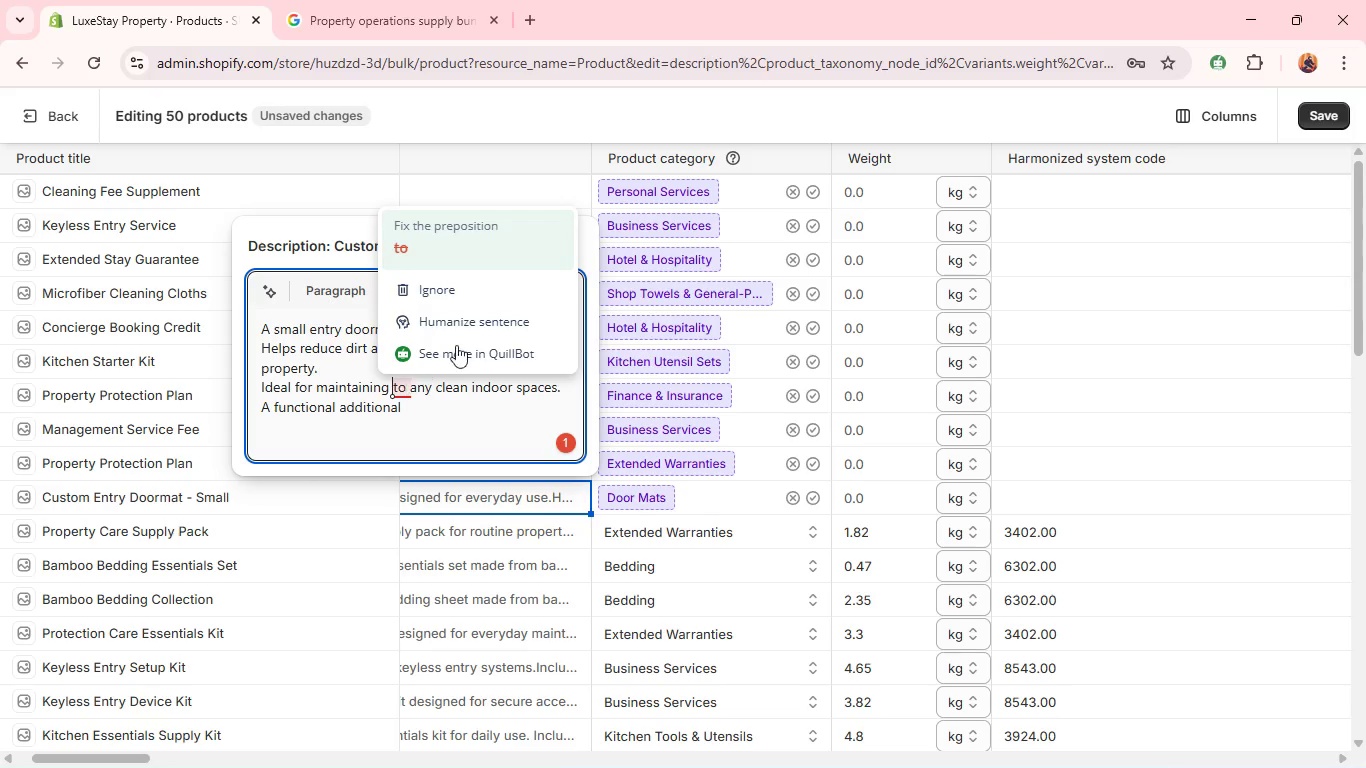 
left_click([412, 243])
 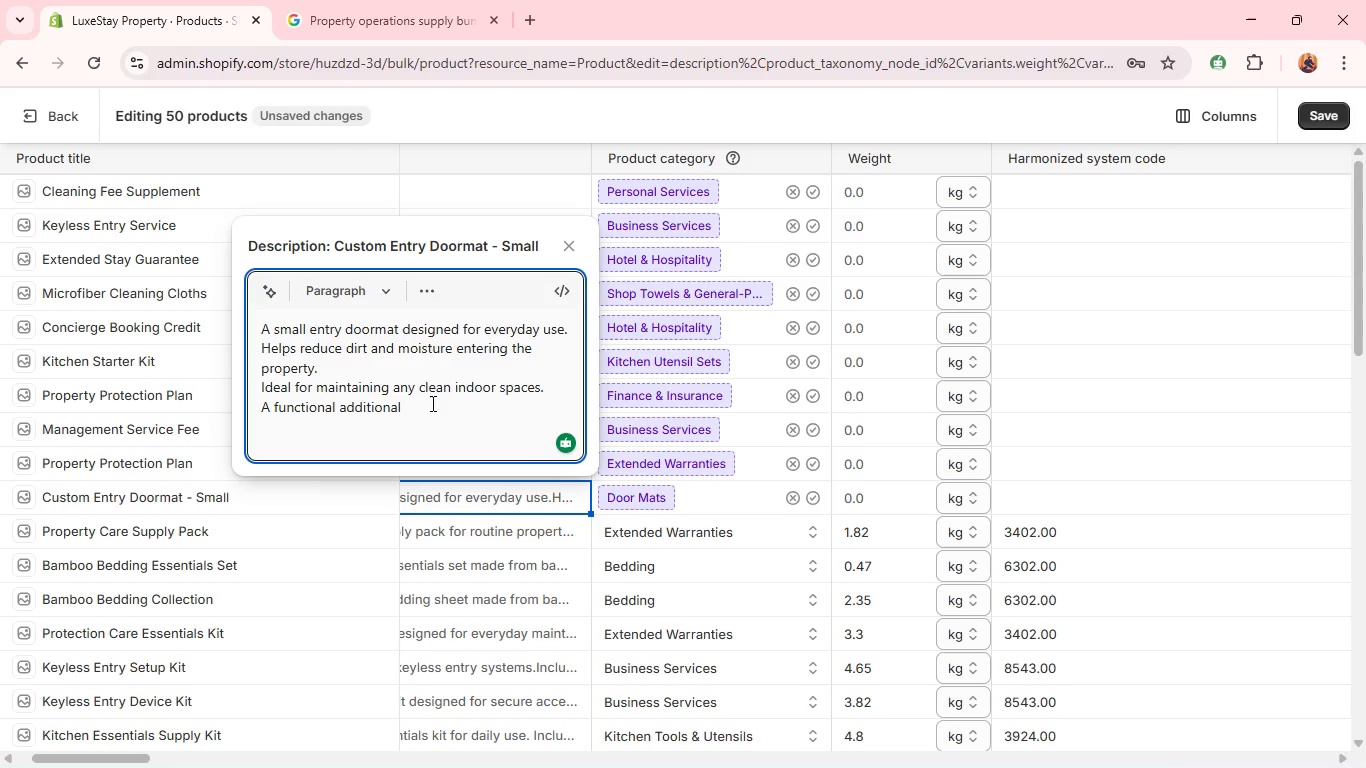 
wait(6.66)
 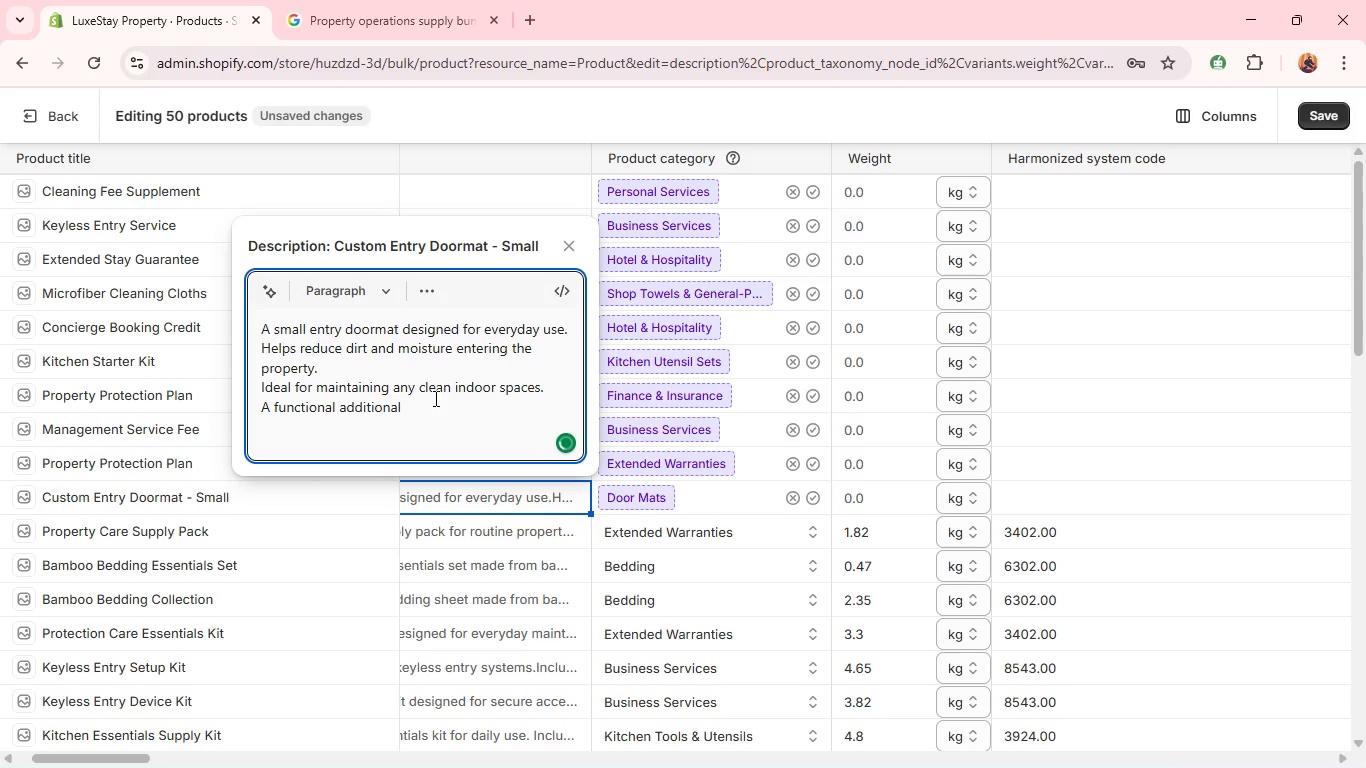 
double_click([403, 394])
 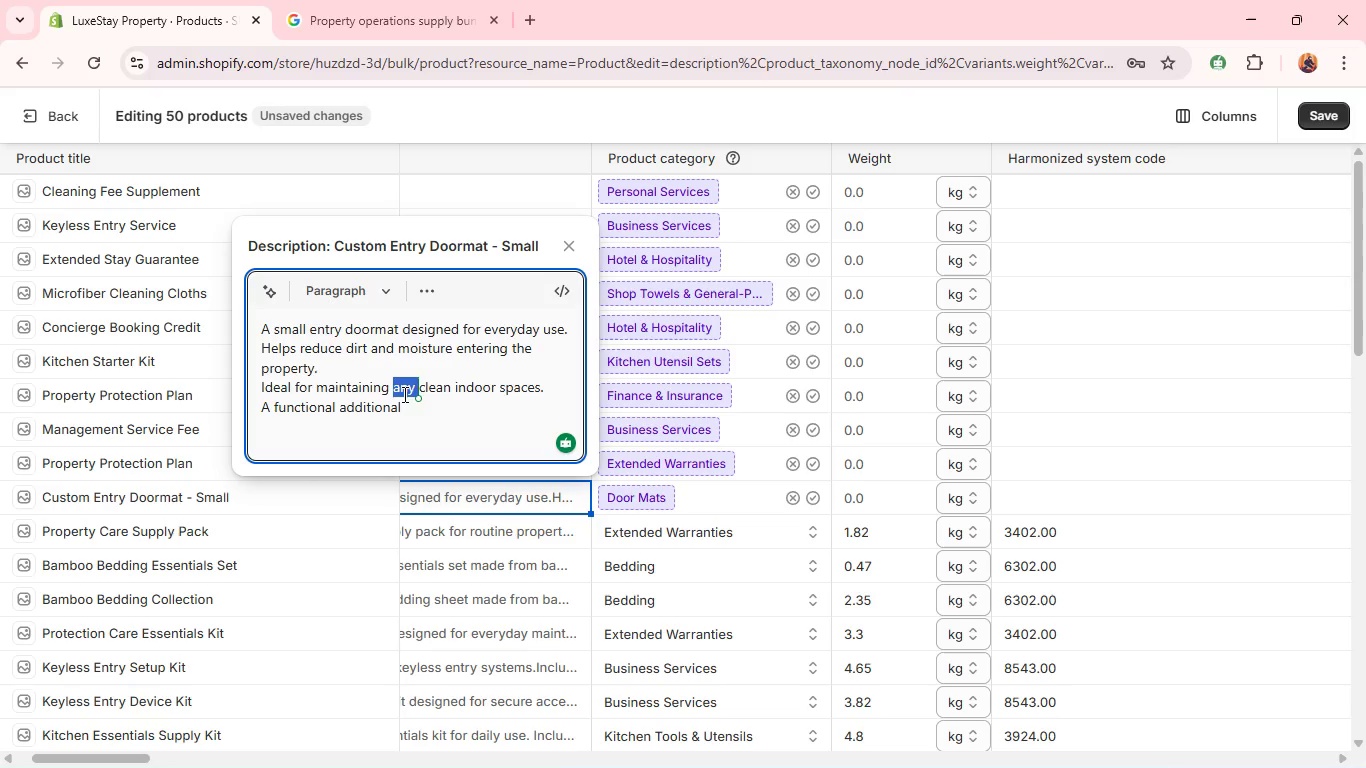 
triple_click([403, 394])
 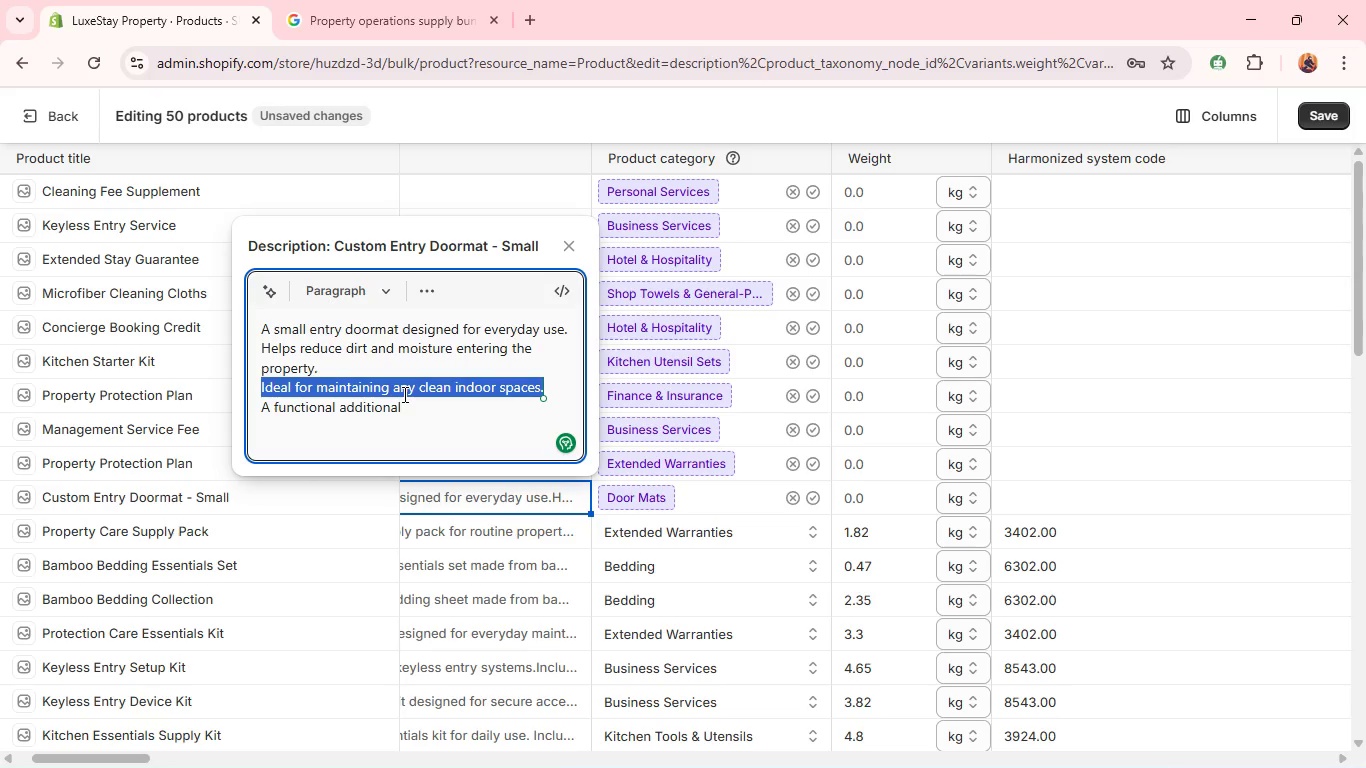 
left_click([403, 394])
 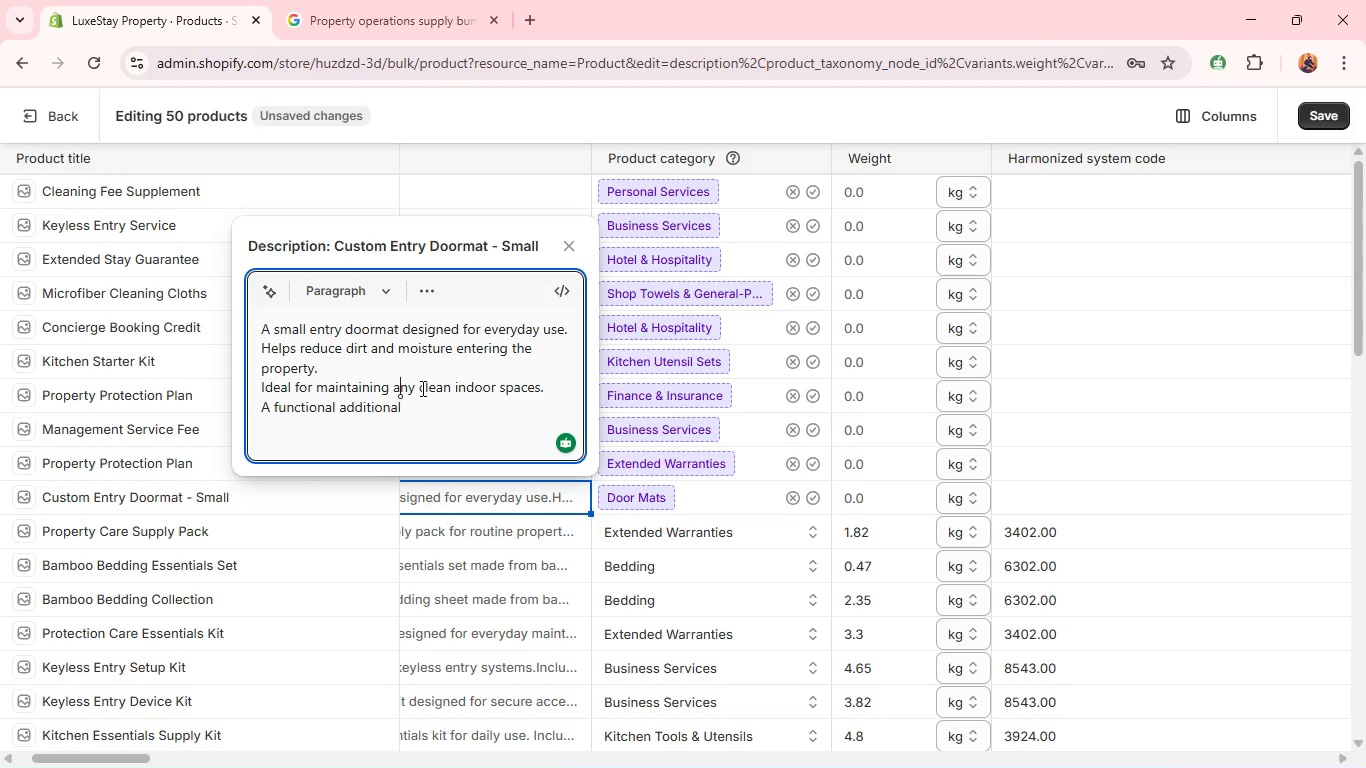 
left_click([420, 387])
 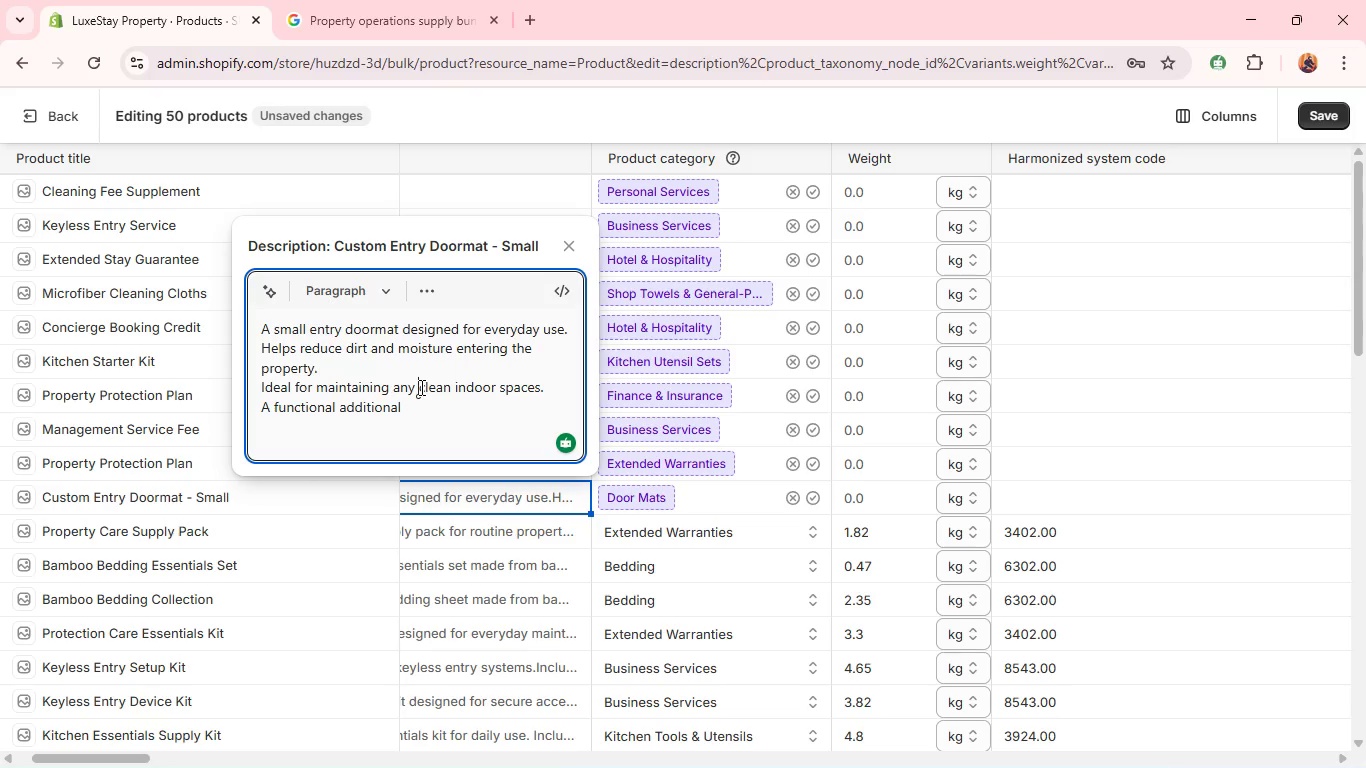 
key(Backspace)
 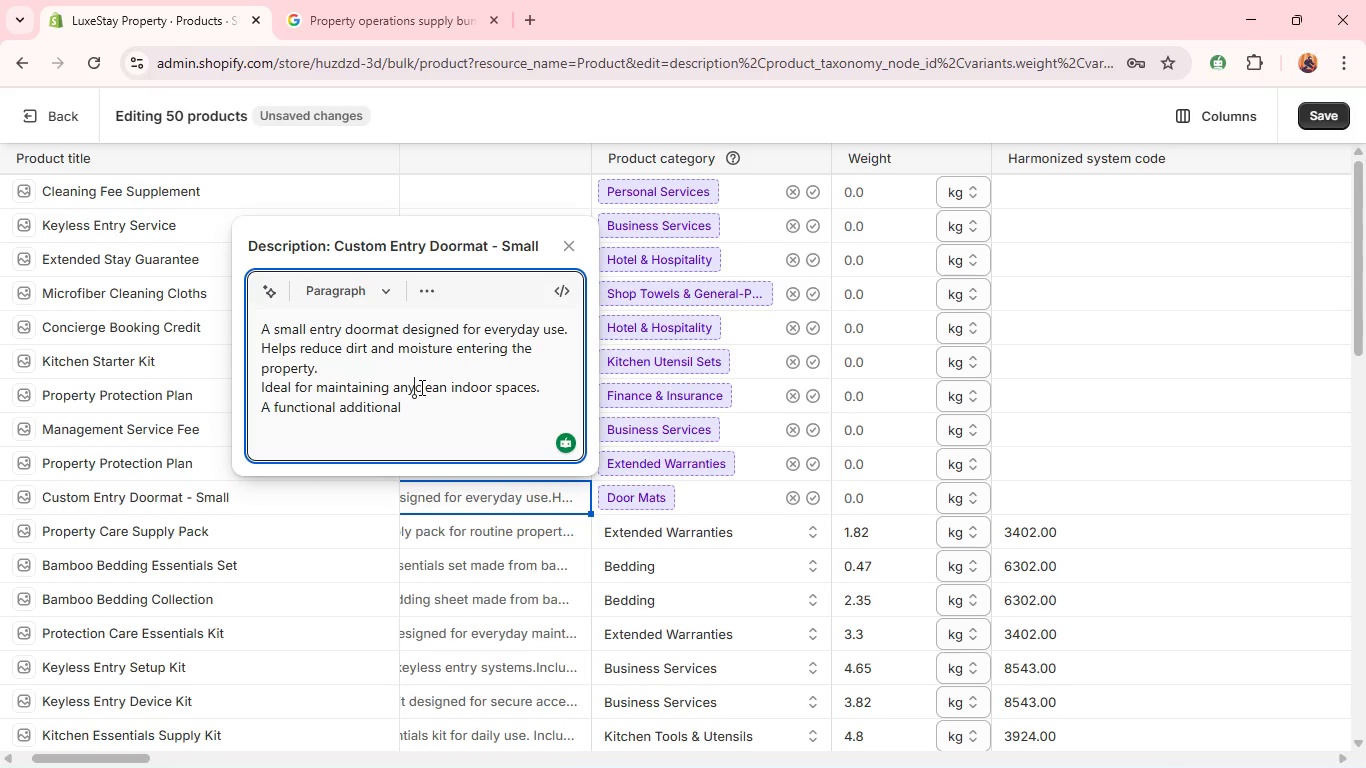 
key(Backspace)
 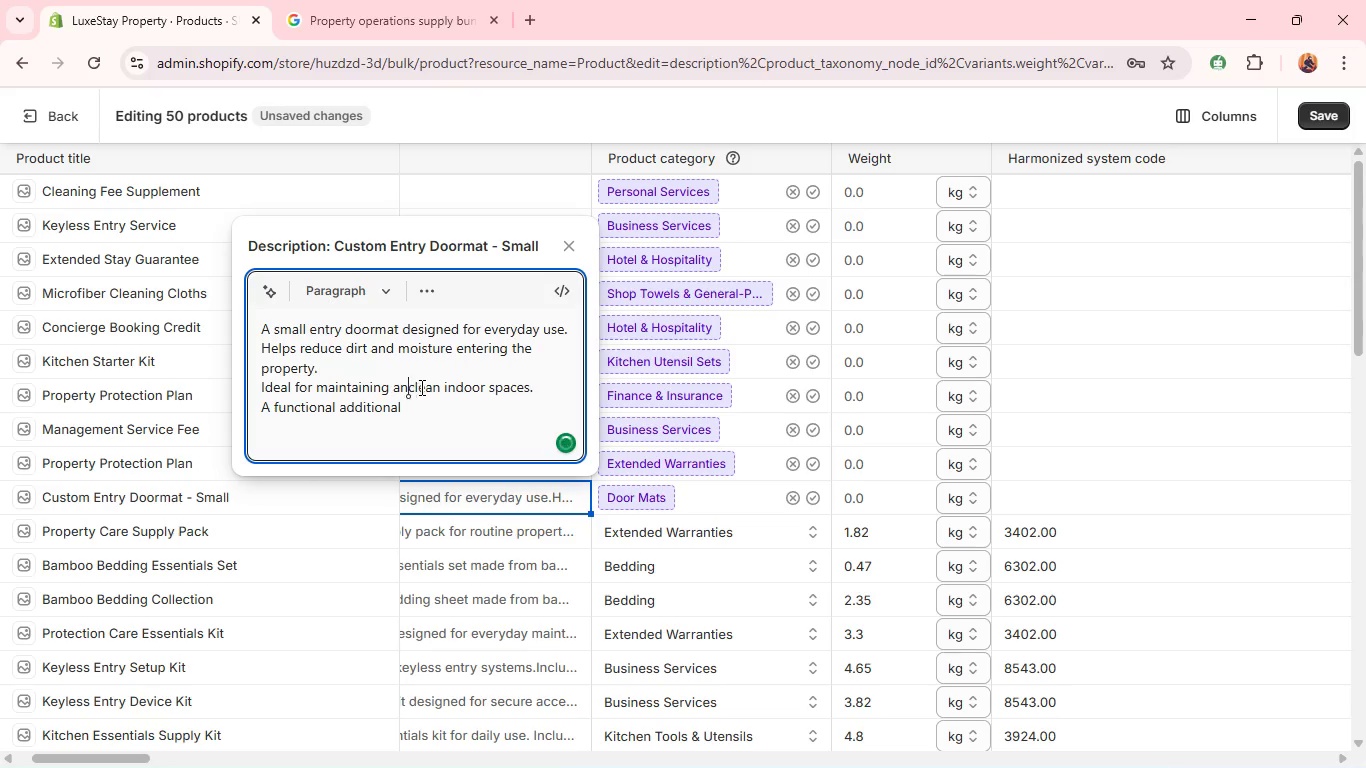 
key(Backspace)
 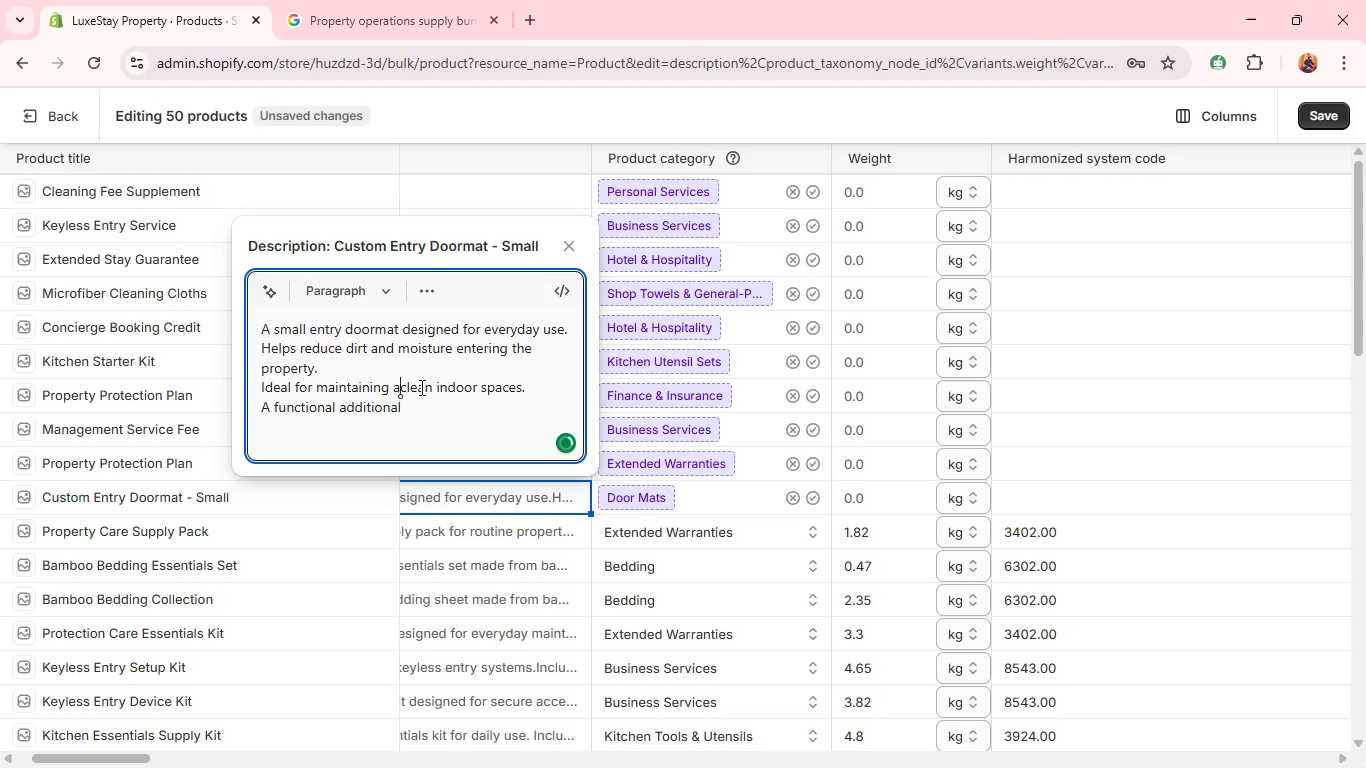 
key(Backspace)
 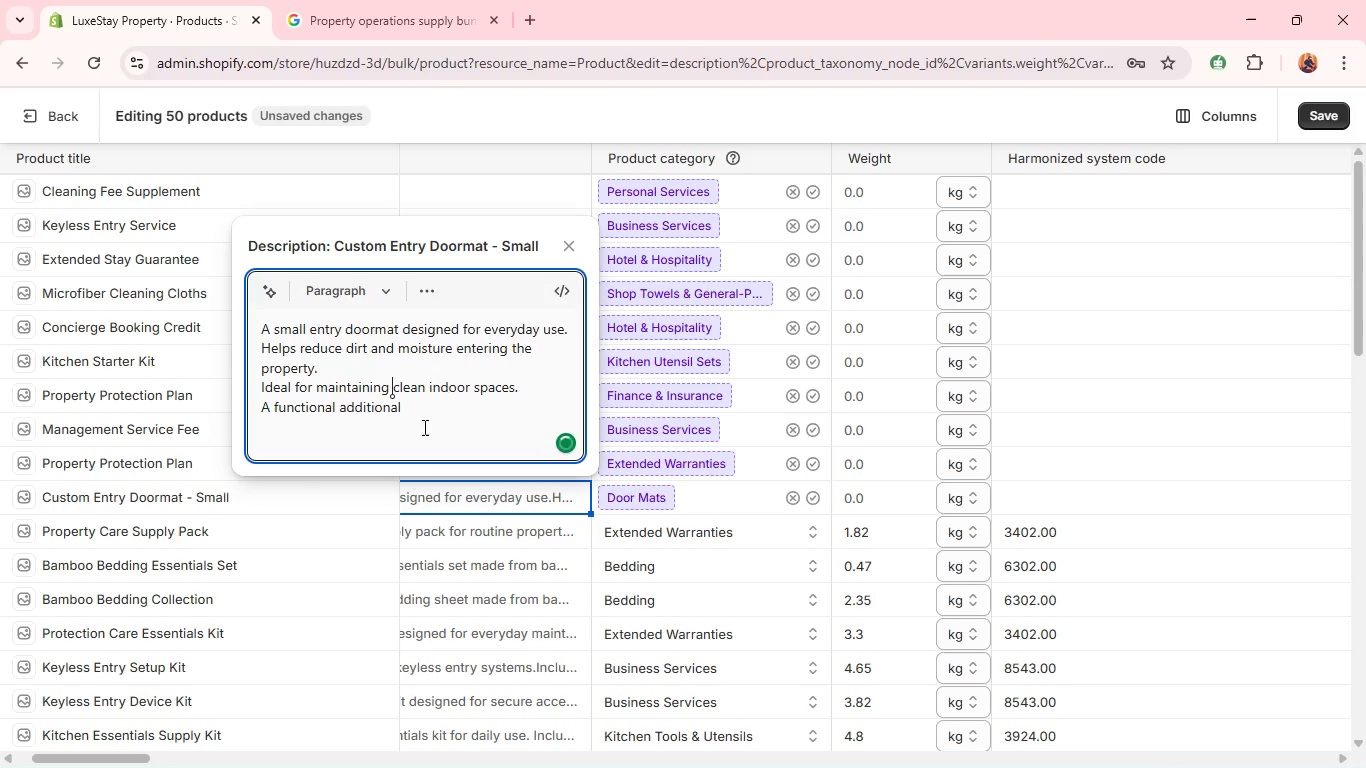 
left_click([432, 410])
 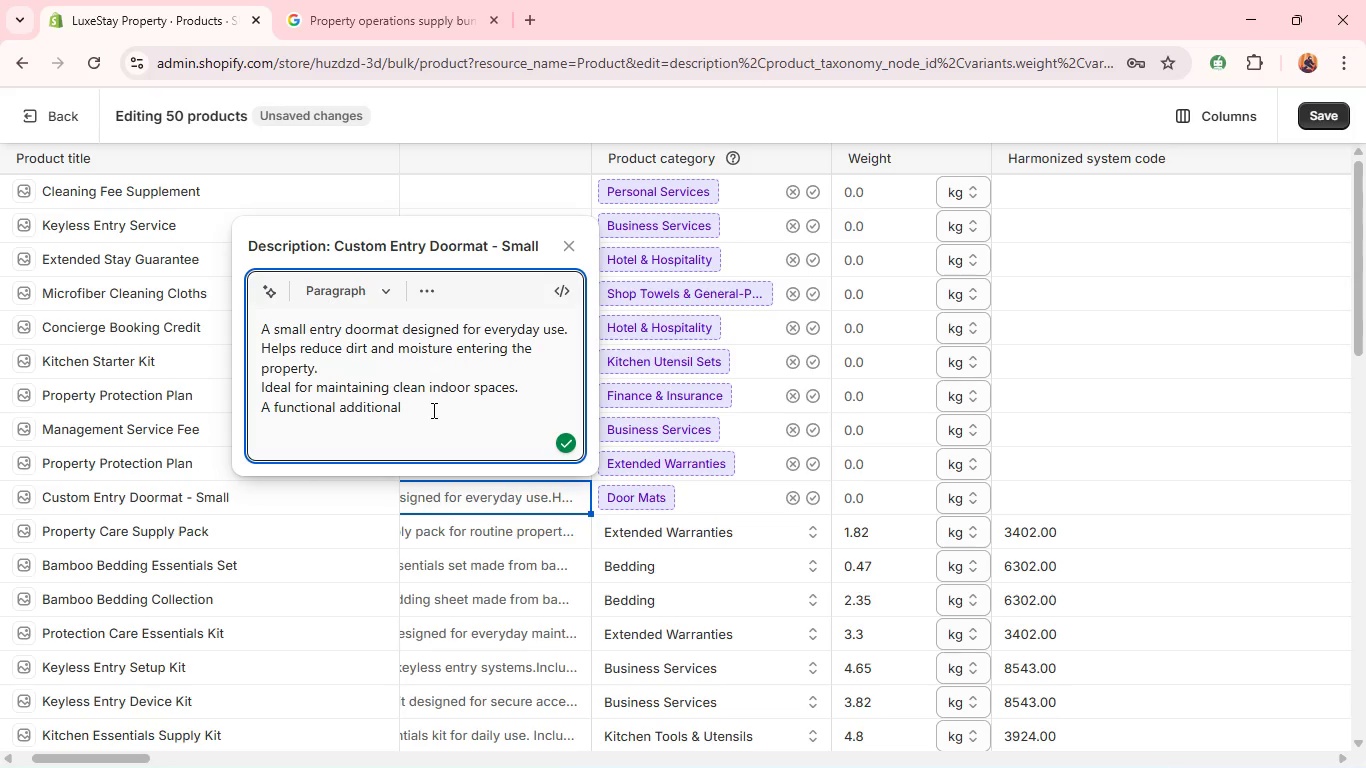 
type( to an)
 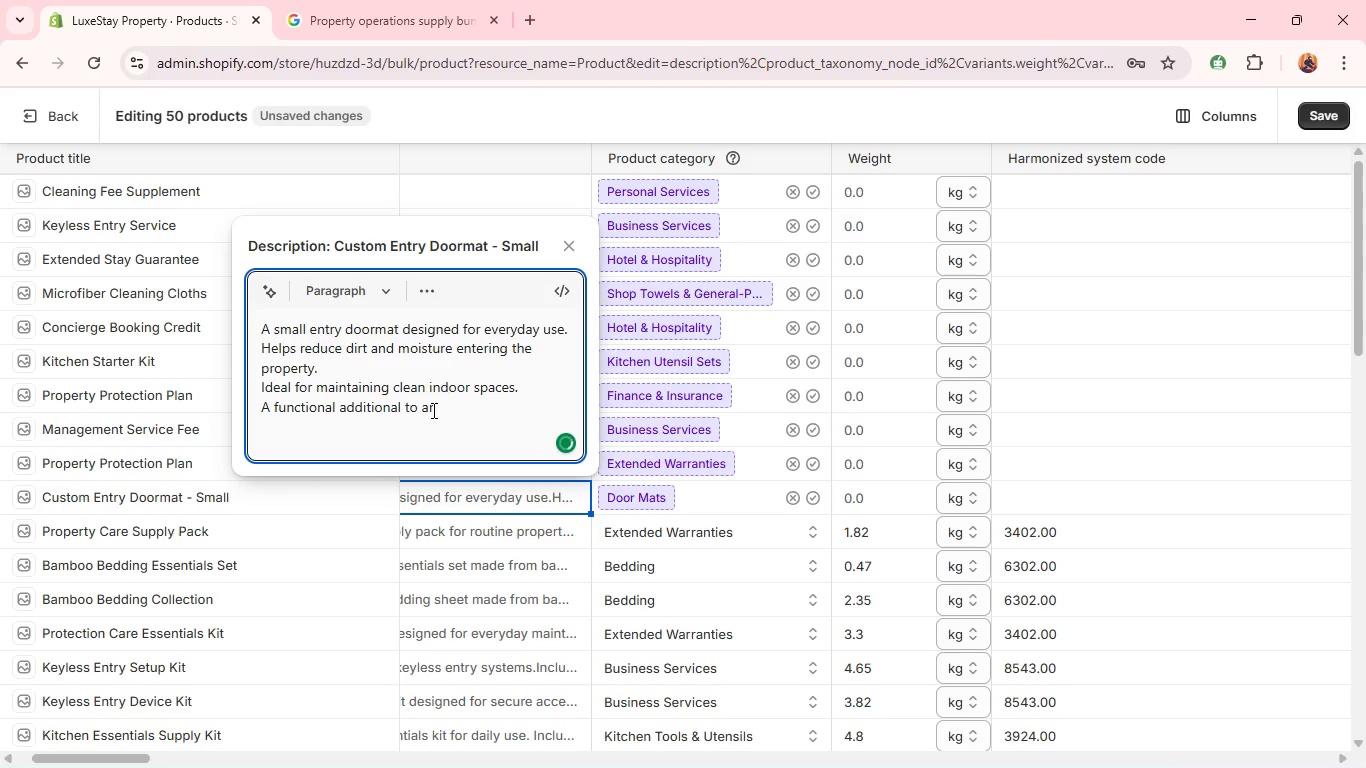 
type(y entryway. )
 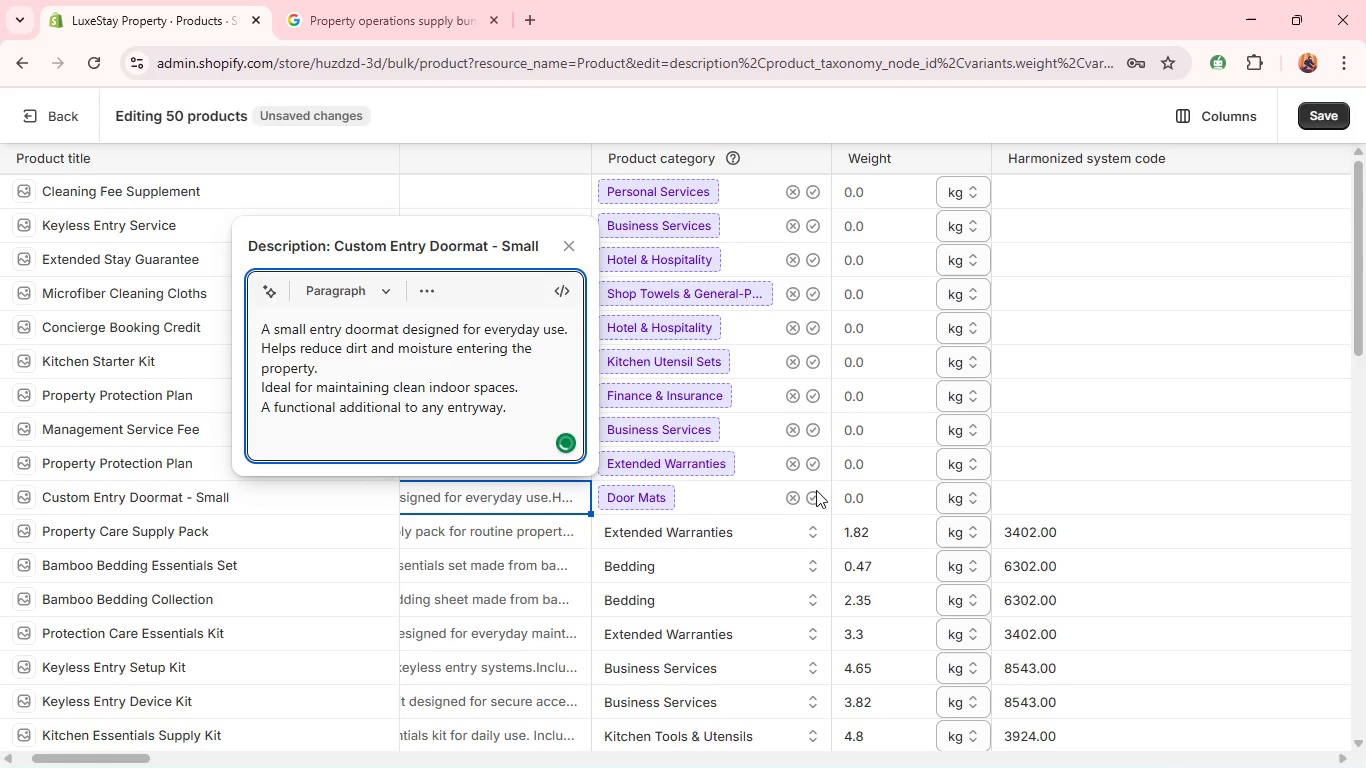 
left_click([808, 500])
 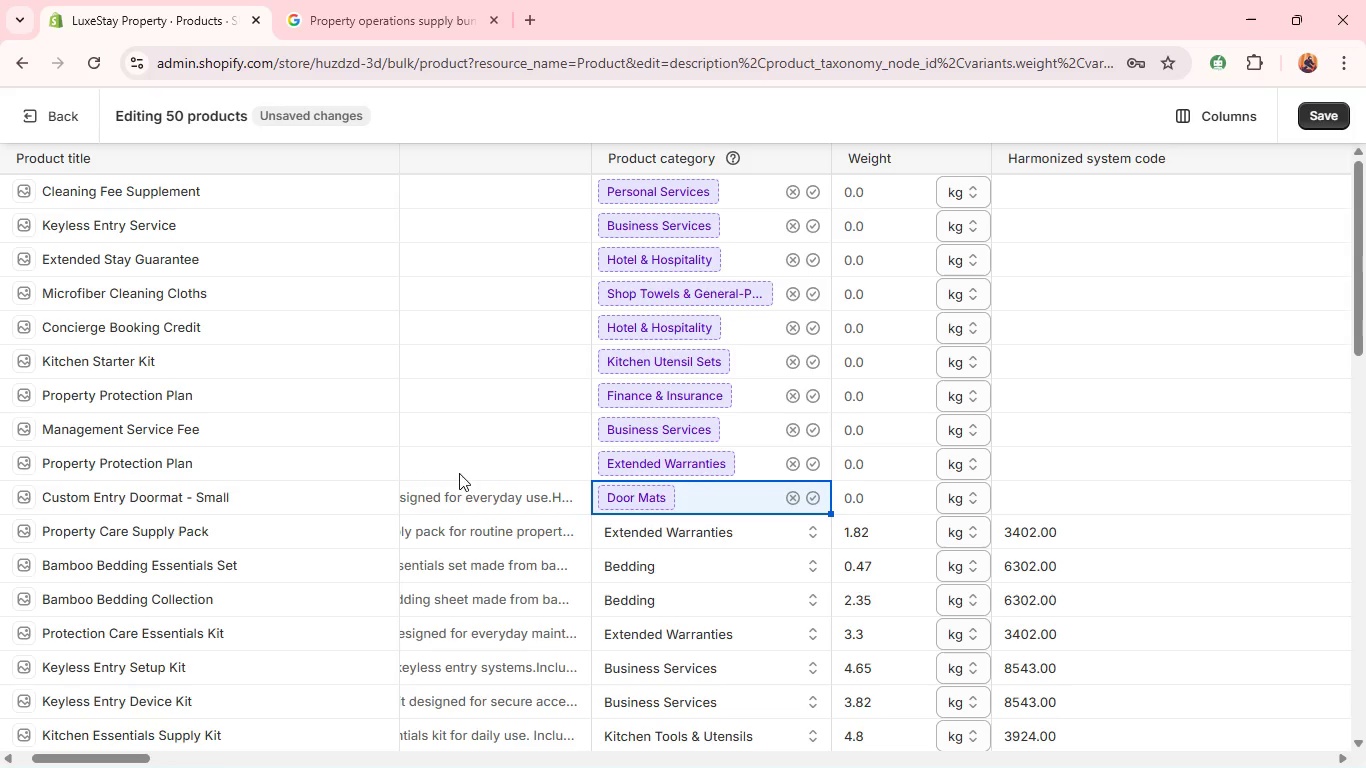 
left_click([468, 492])
 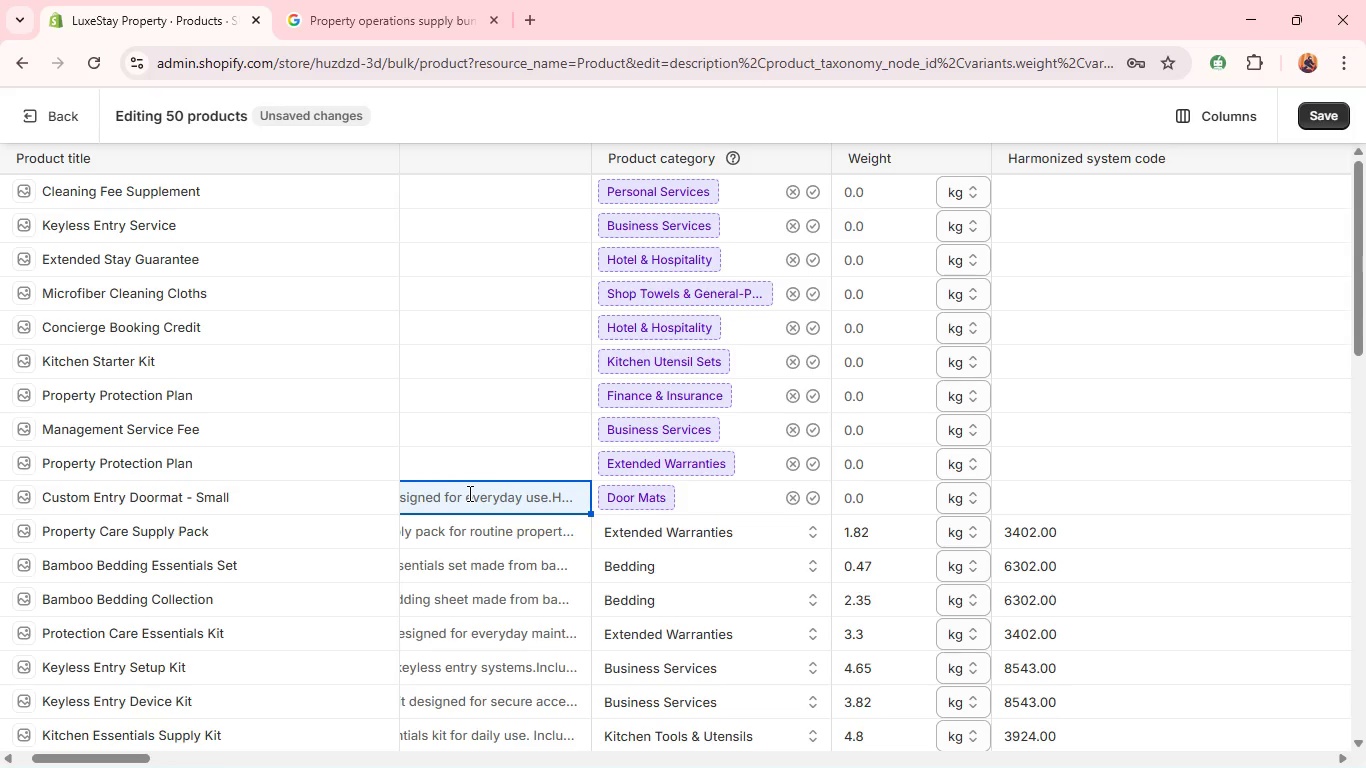 
left_click([468, 493])
 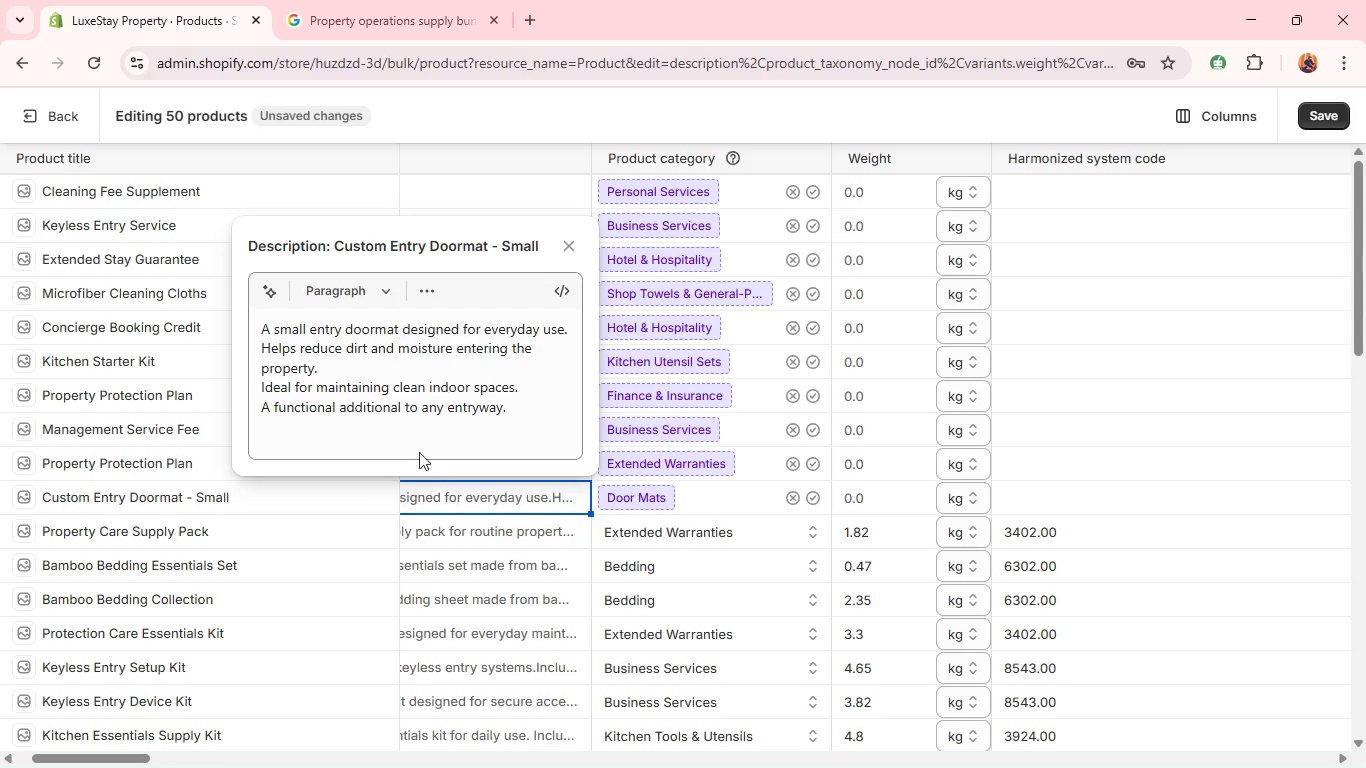 
left_click([398, 420])
 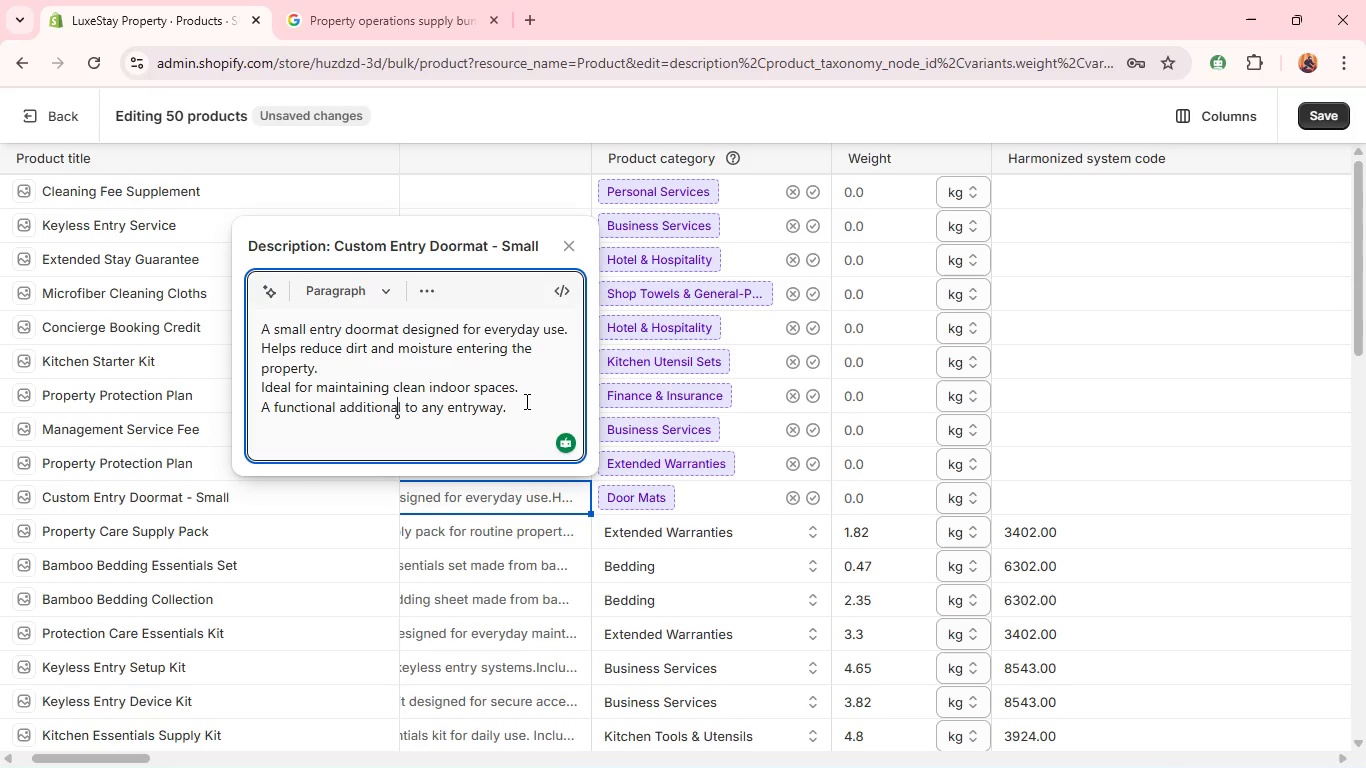 
left_click([523, 403])
 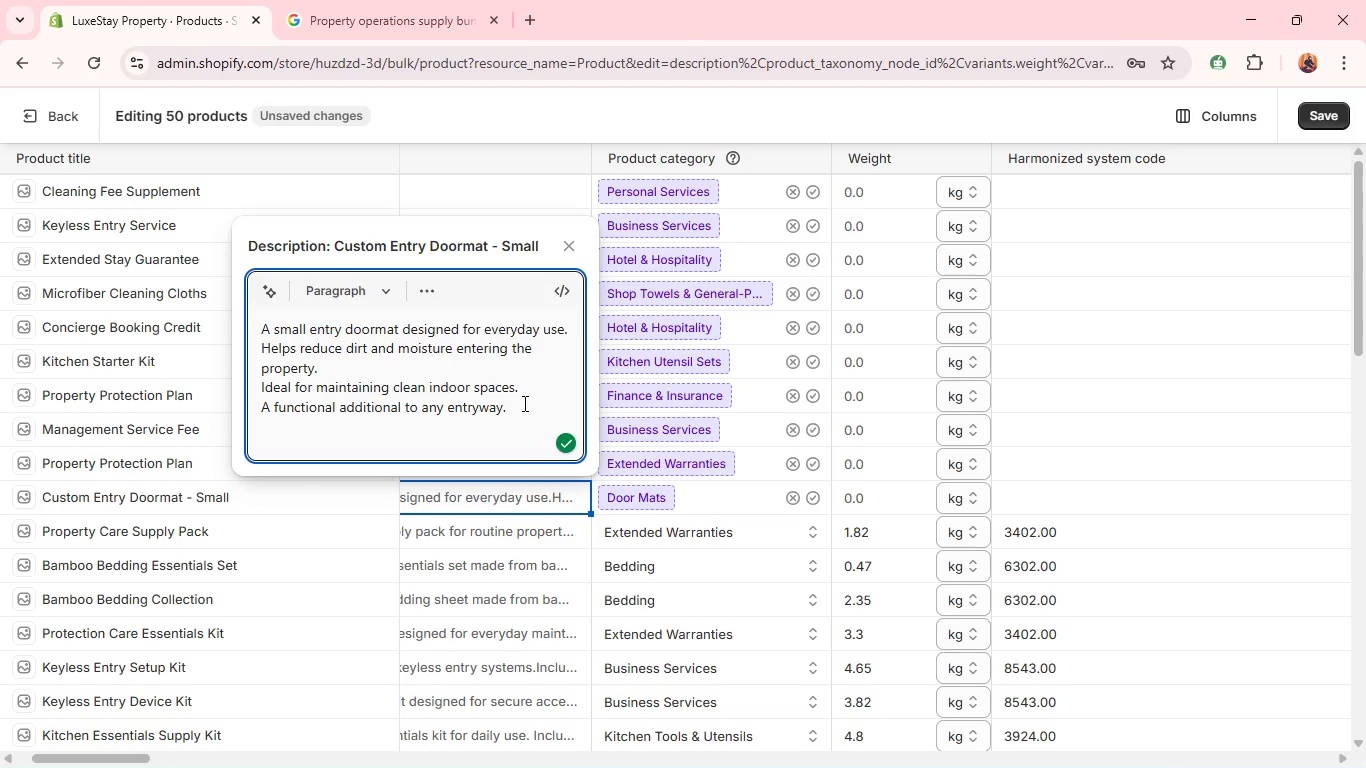 
key(Space)
 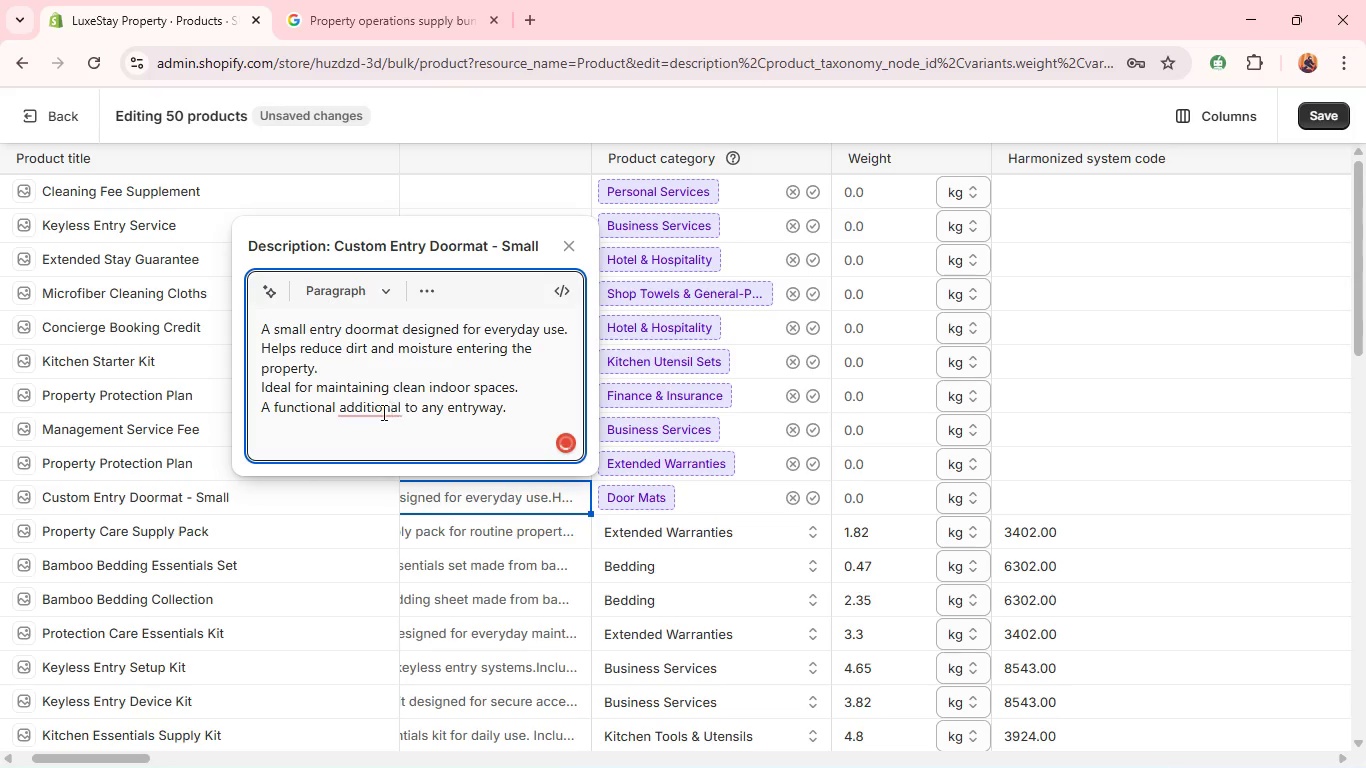 
left_click([377, 412])
 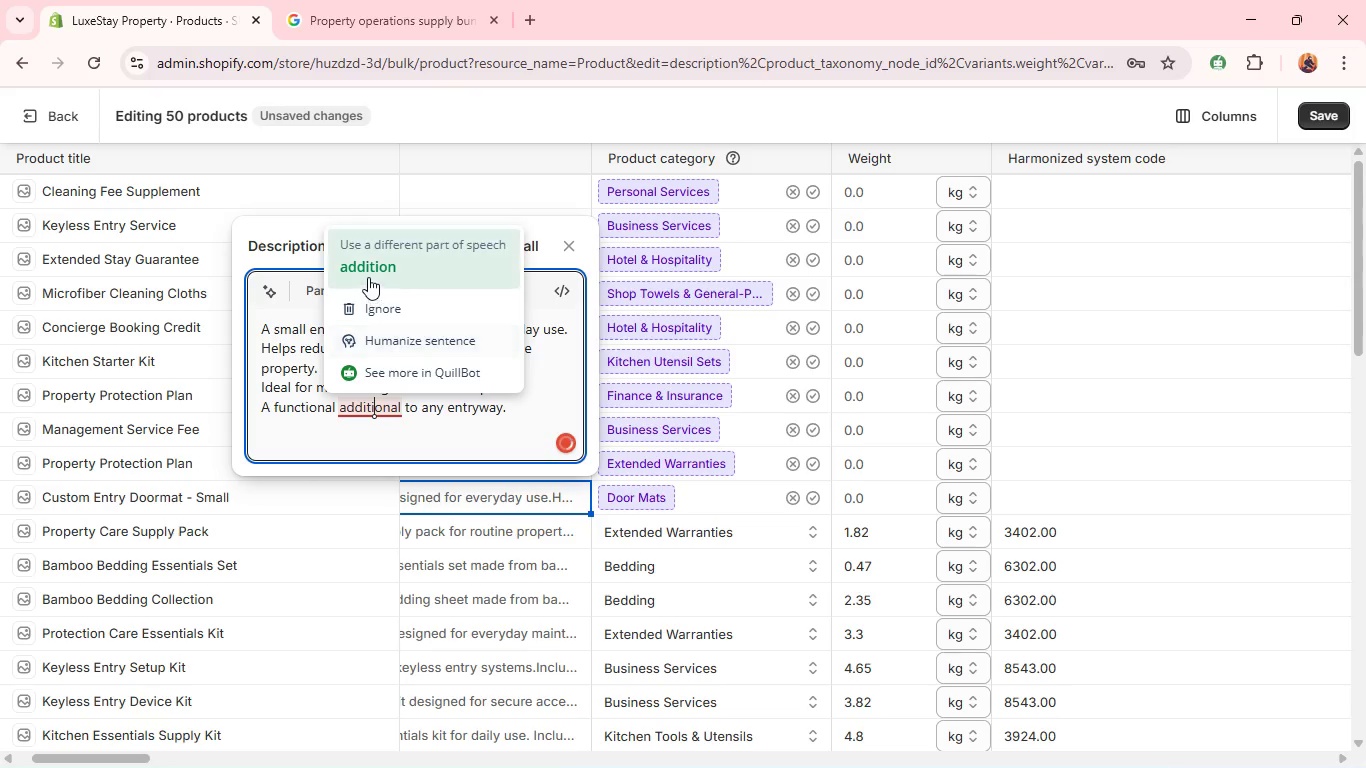 
left_click([368, 262])
 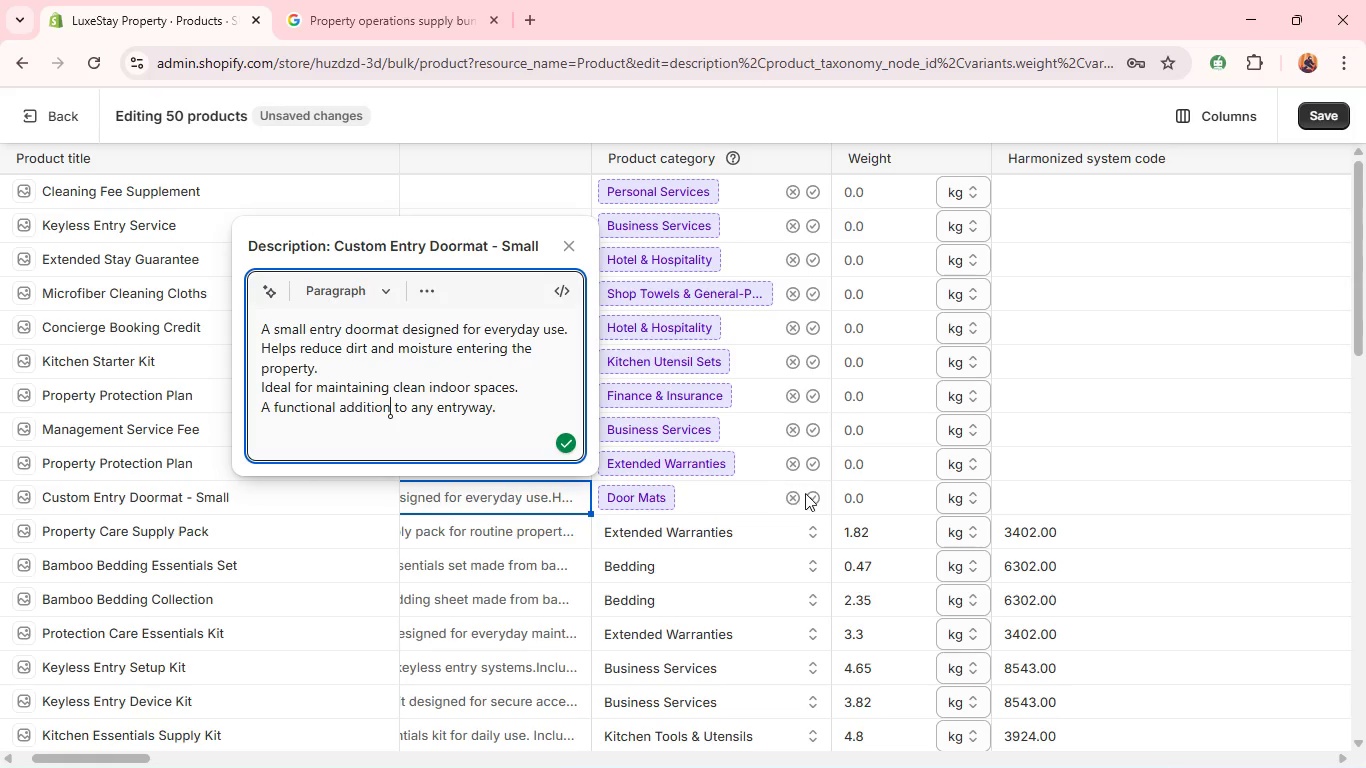 
left_click([811, 494])
 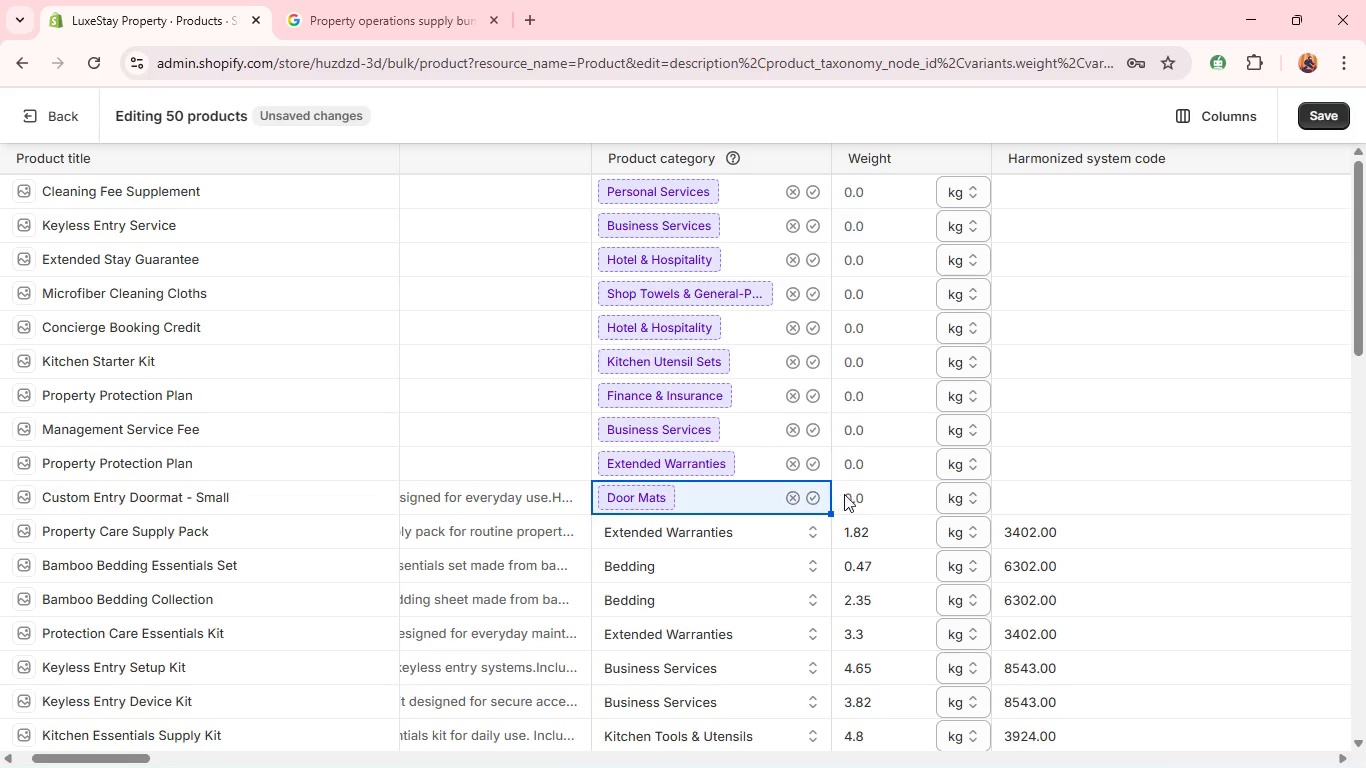 
double_click([851, 494])
 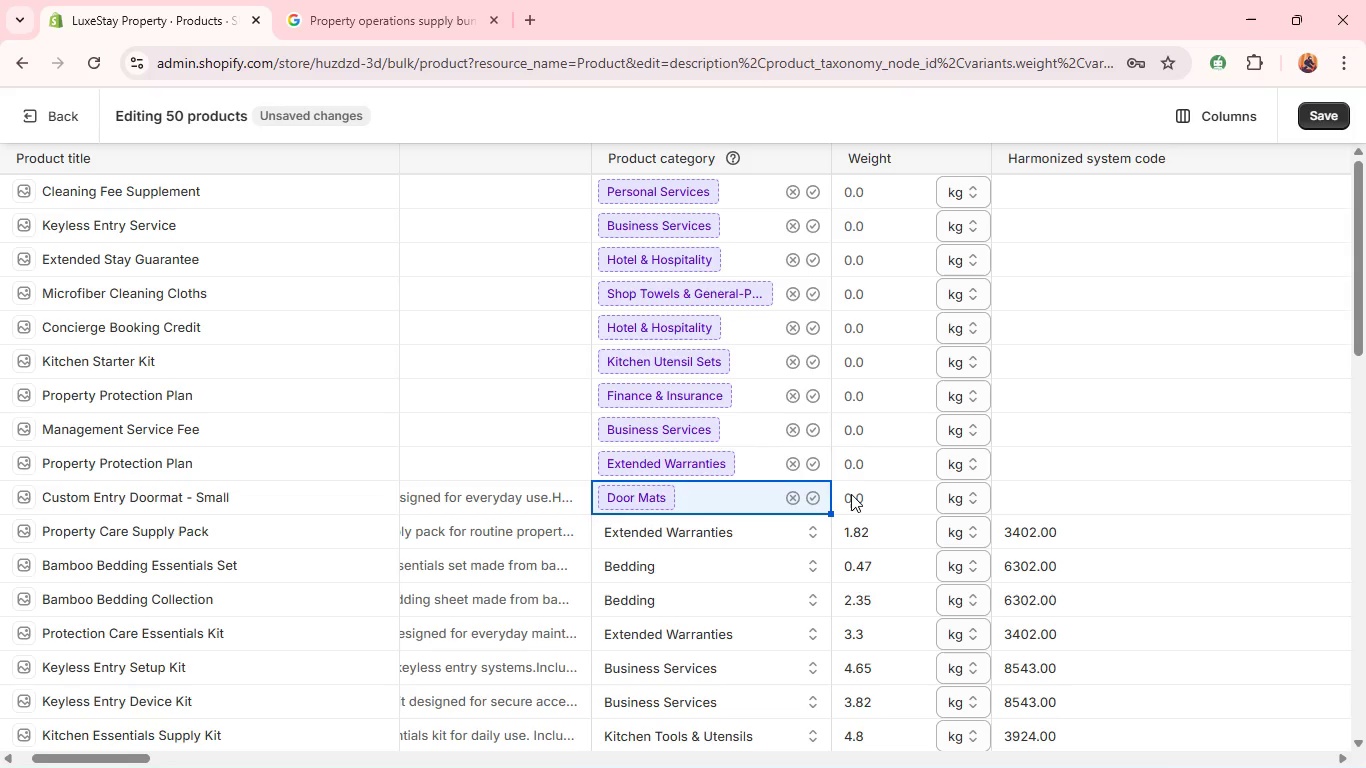 
triple_click([851, 494])
 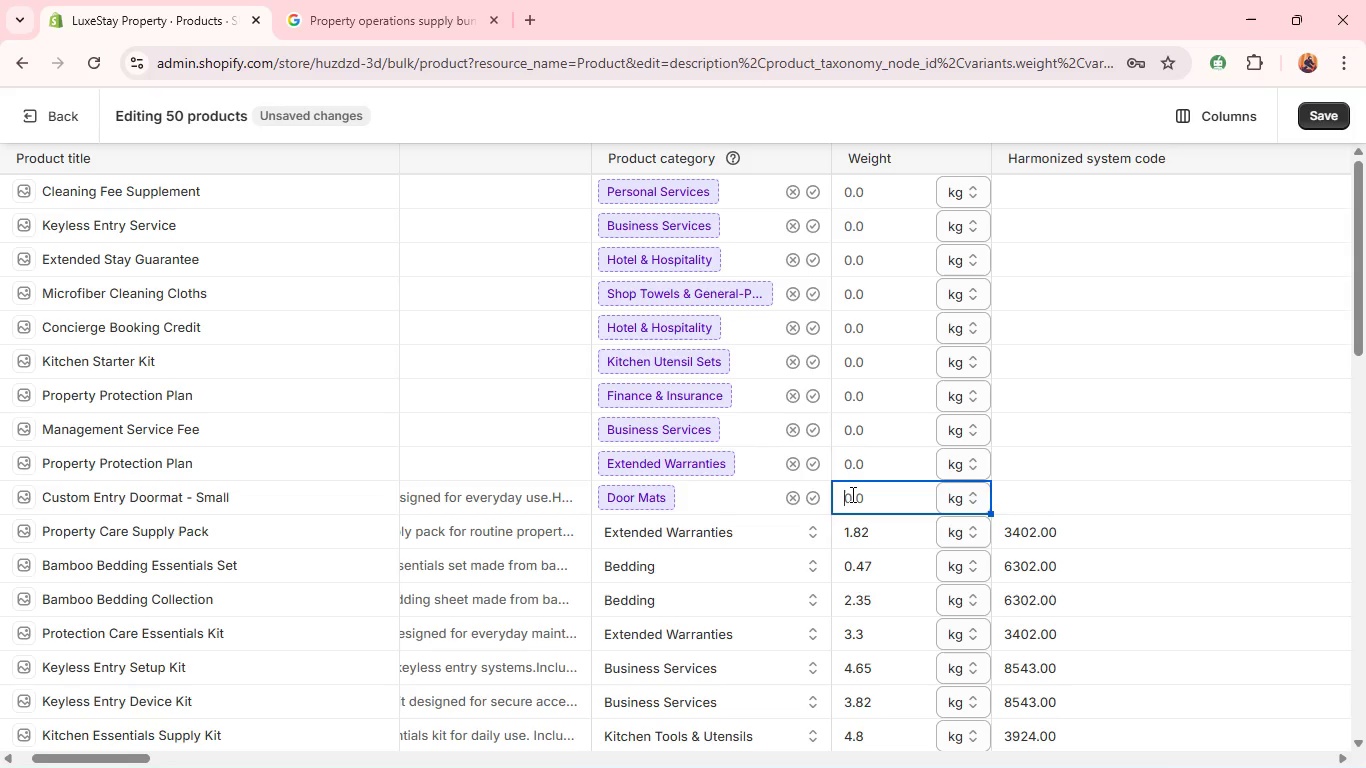 
type(3.47)
 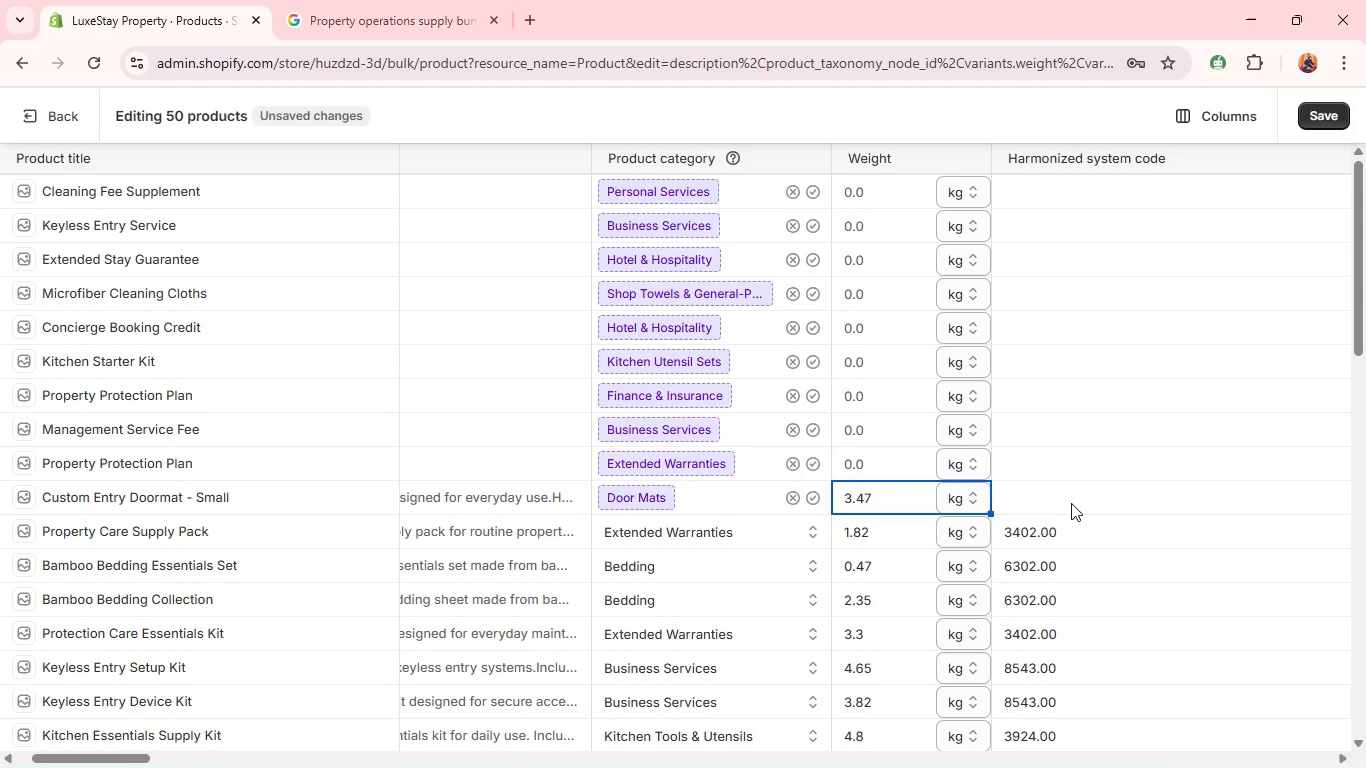 
left_click([1068, 500])
 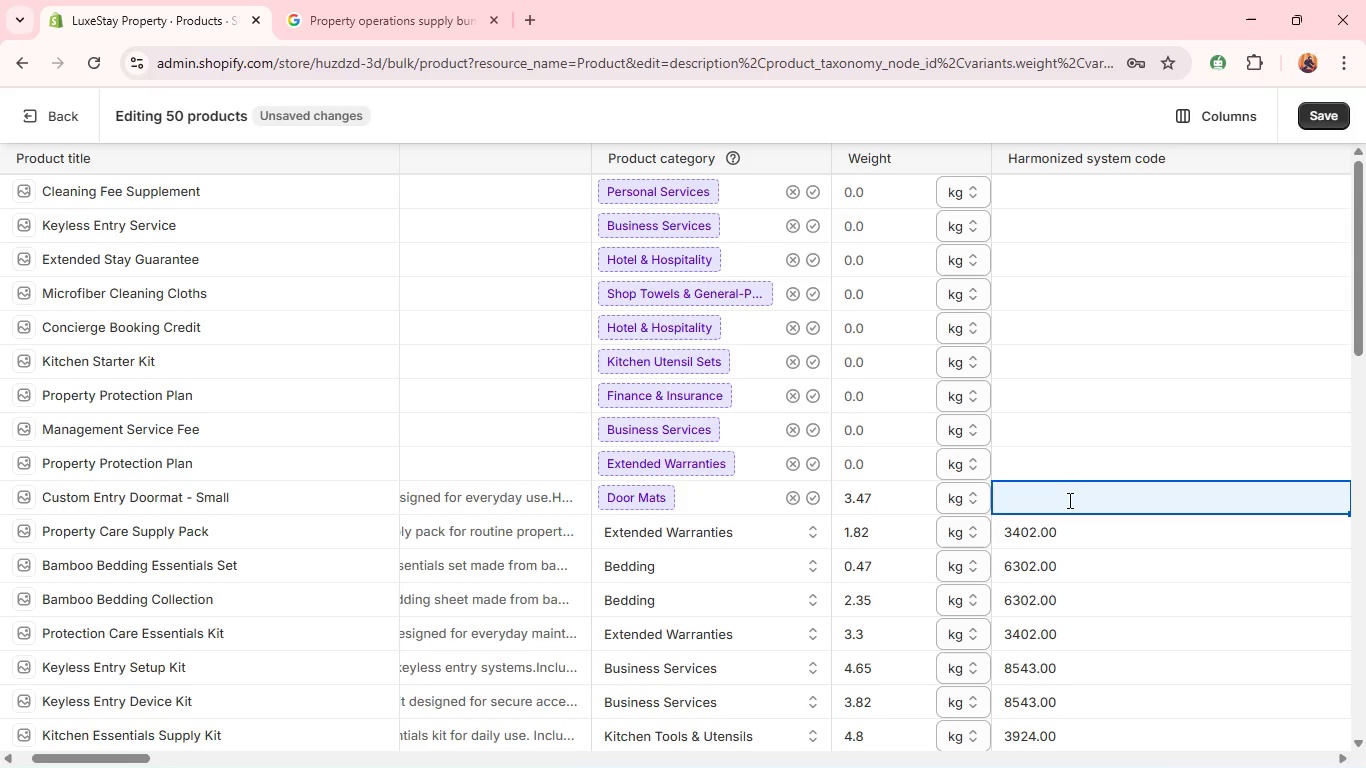 
wait(5.94)
 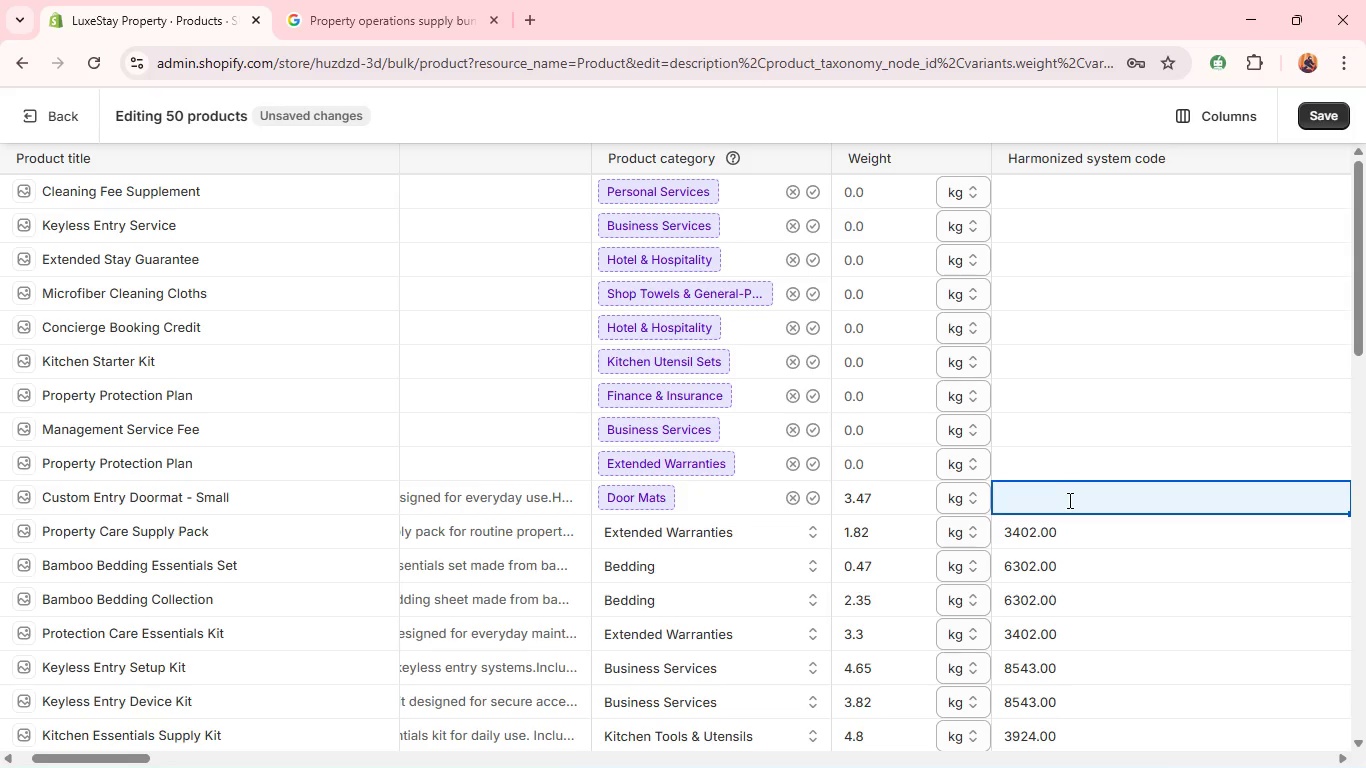 
double_click([1026, 540])
 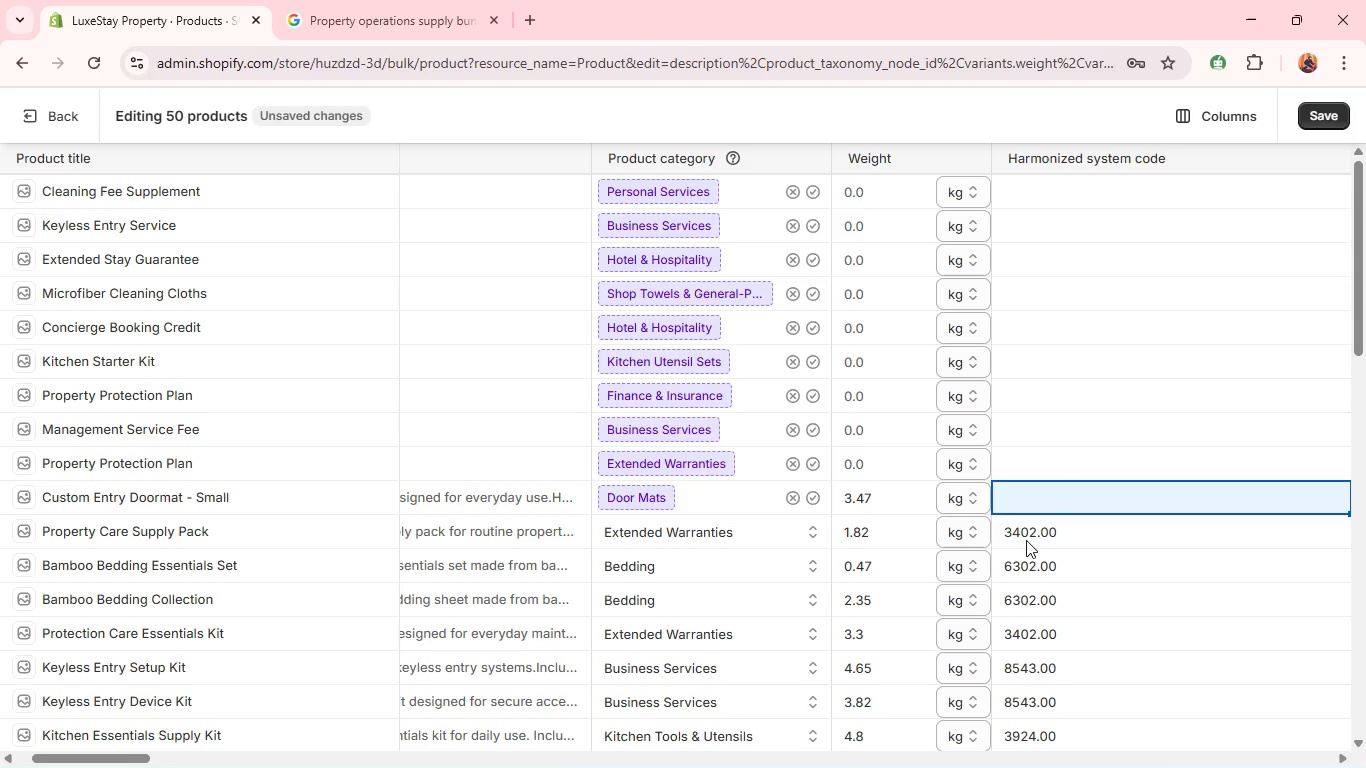 
triple_click([1026, 540])
 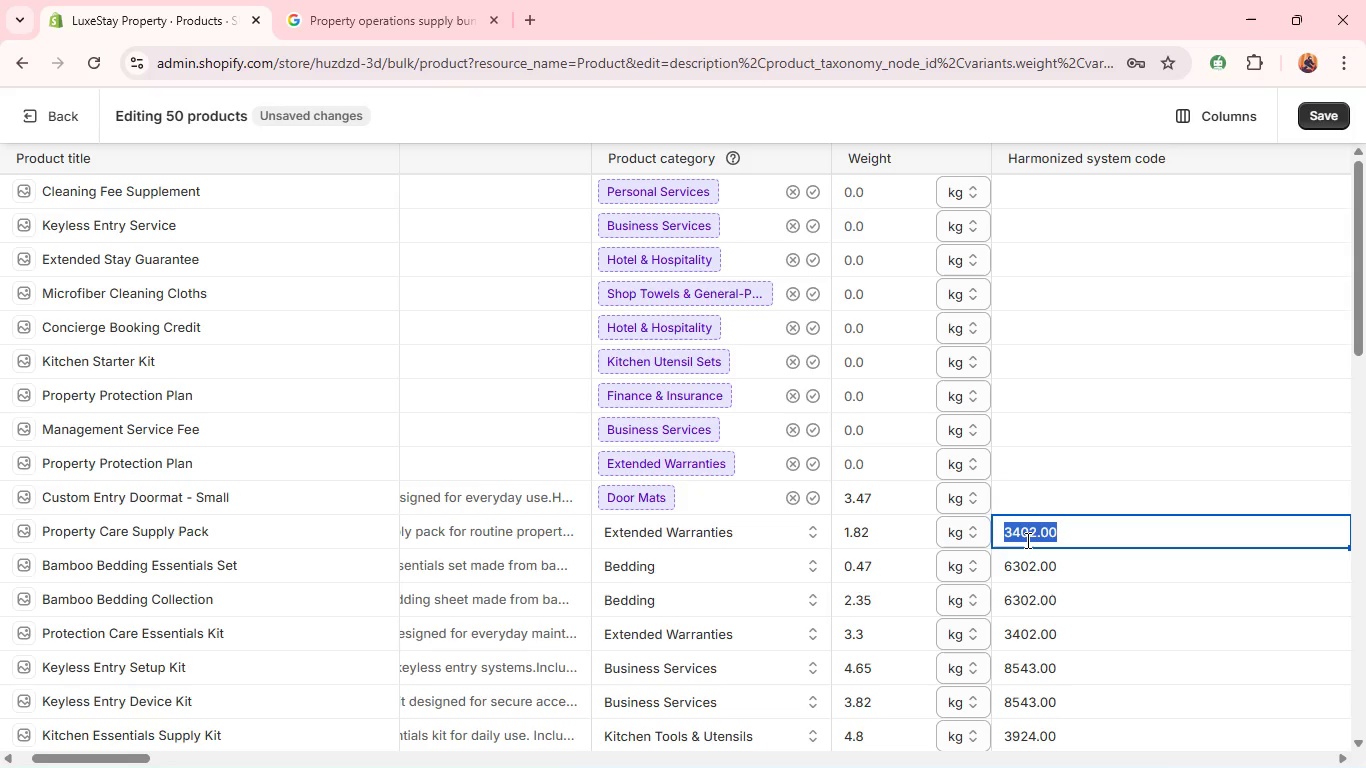 
type(5705/)
 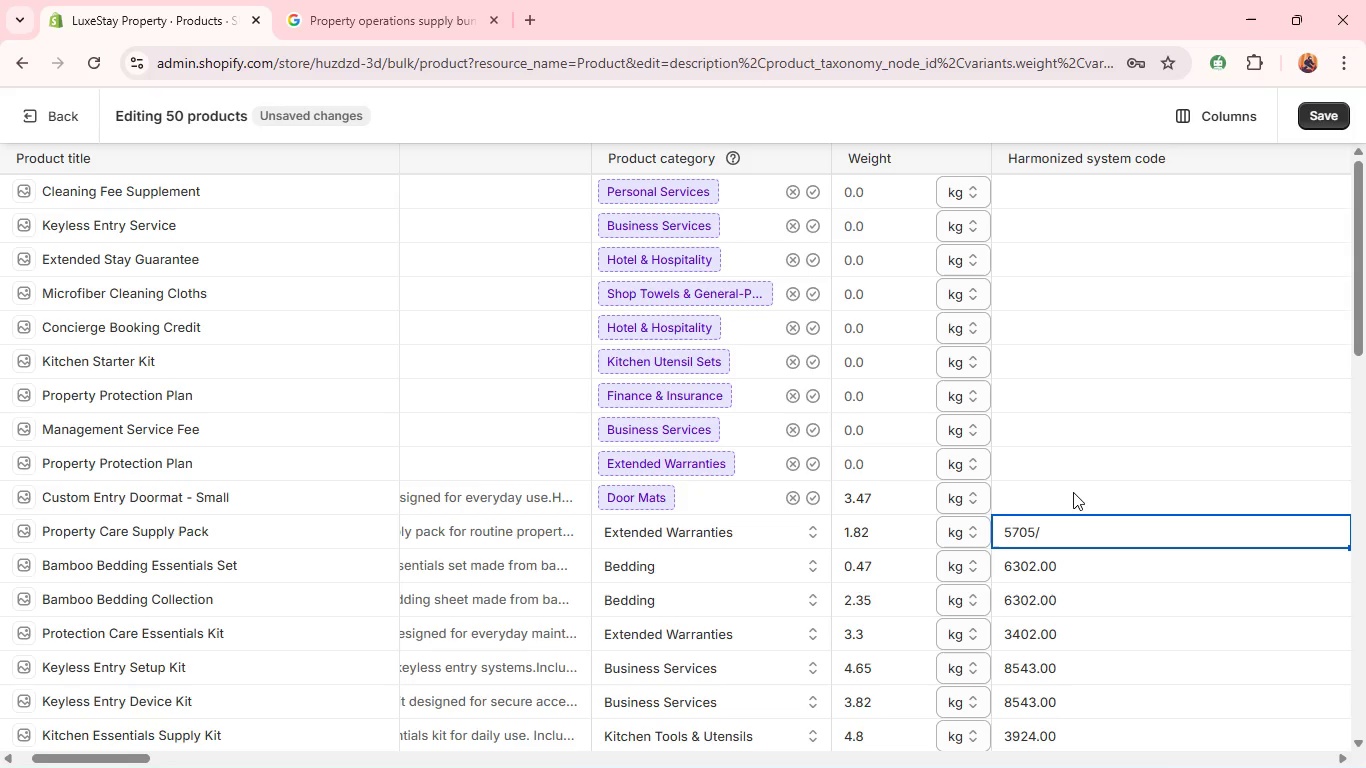 
key(Backspace)
type(.00)
 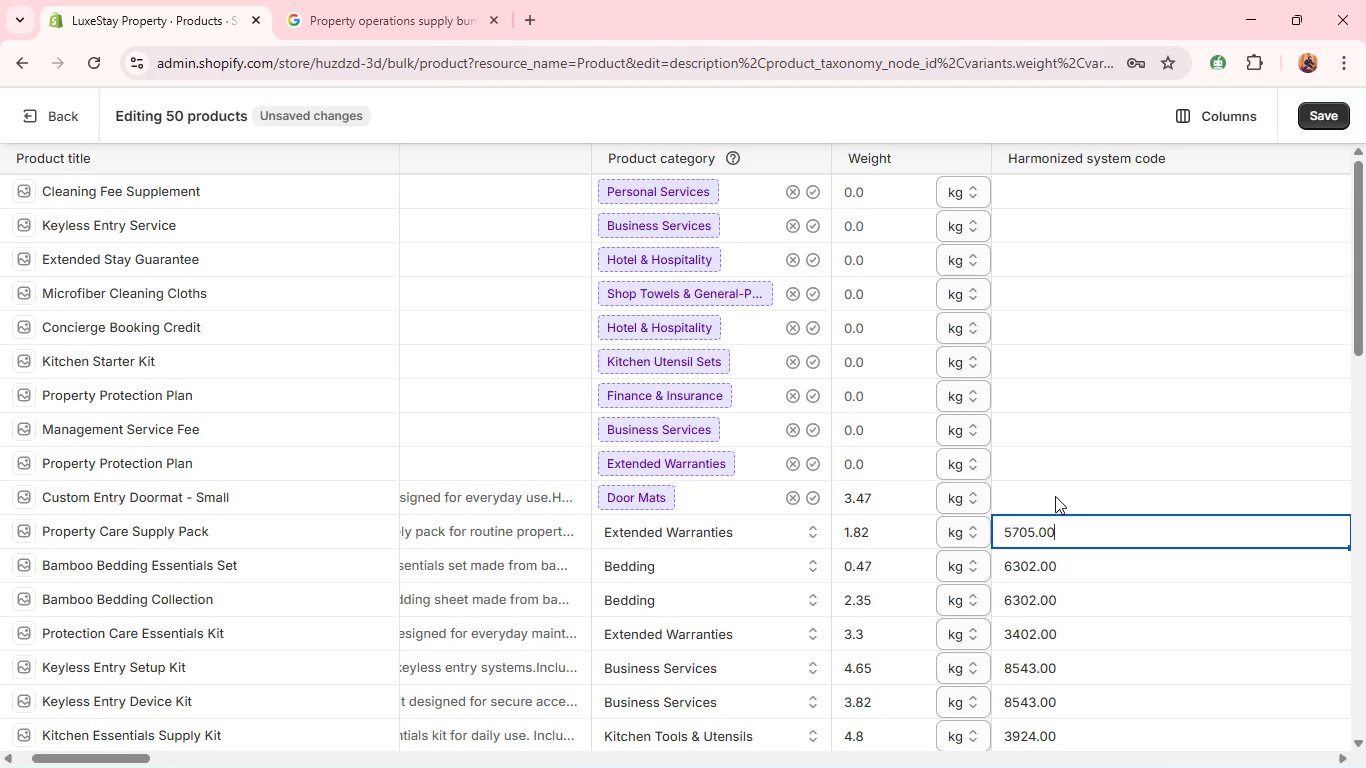 
left_click([1055, 495])
 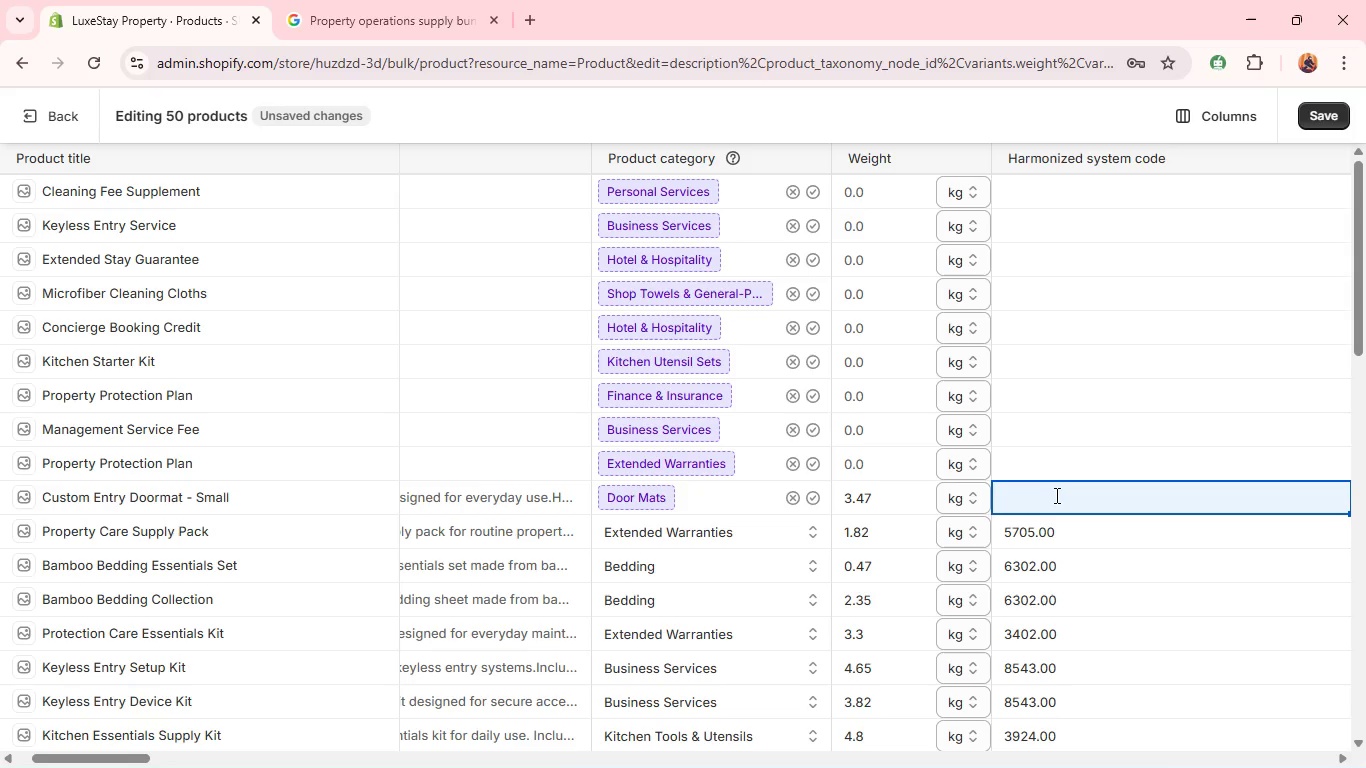 
wait(14.34)
 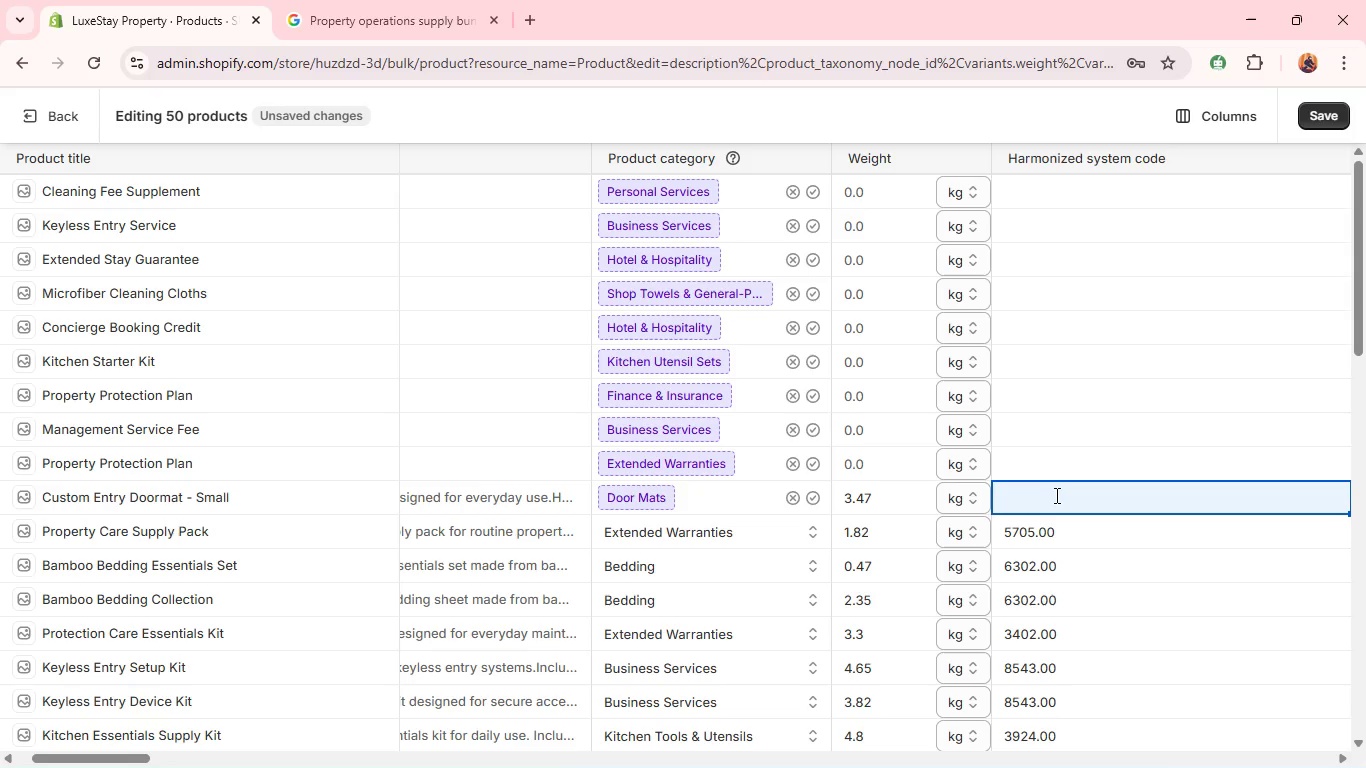 
left_click([1055, 495])
 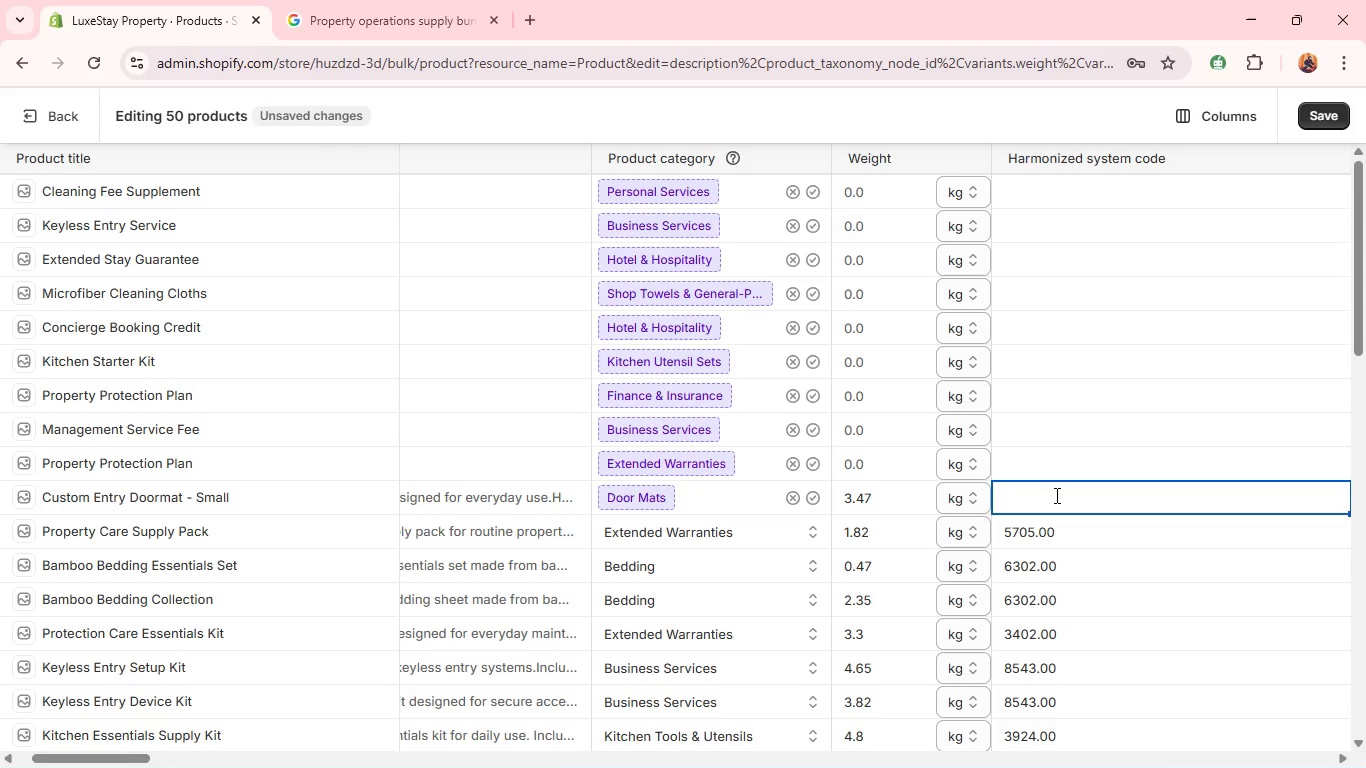 
type(570)
 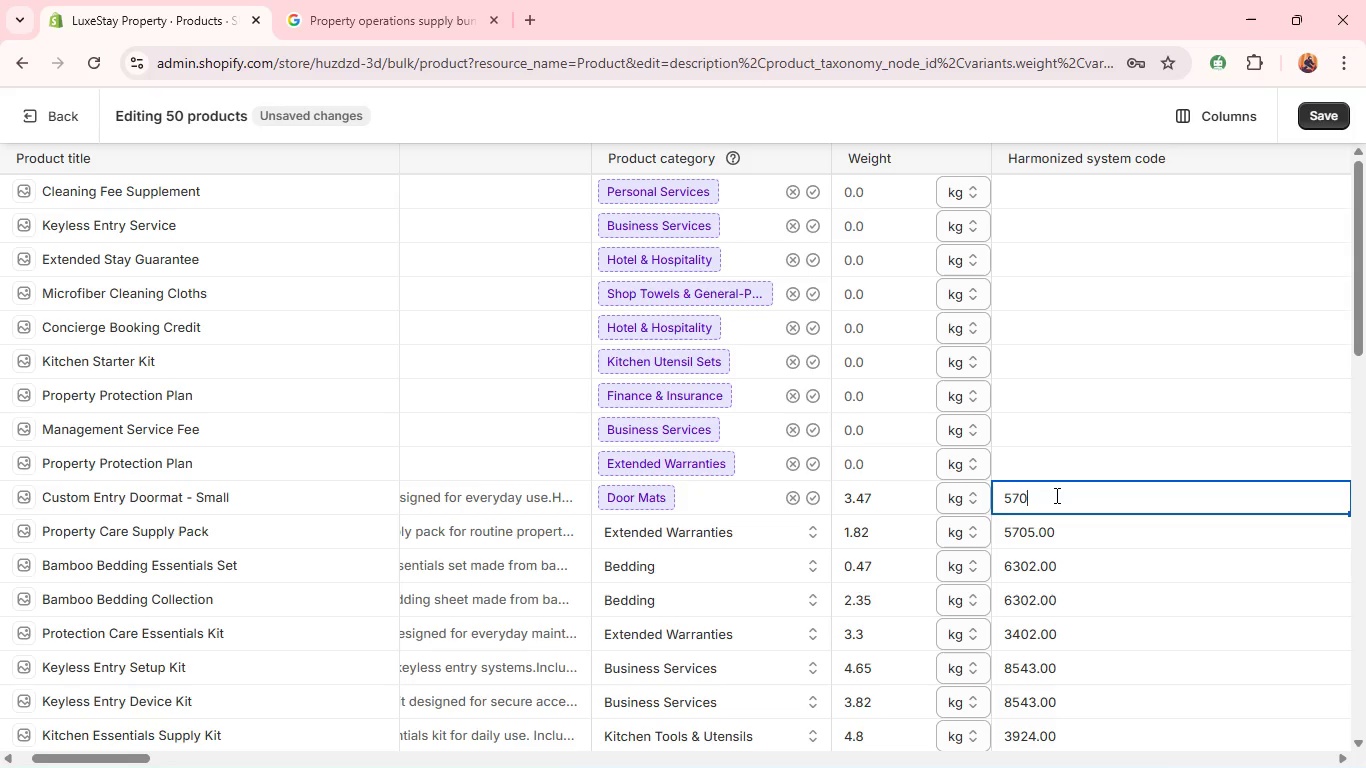 
wait(6.25)
 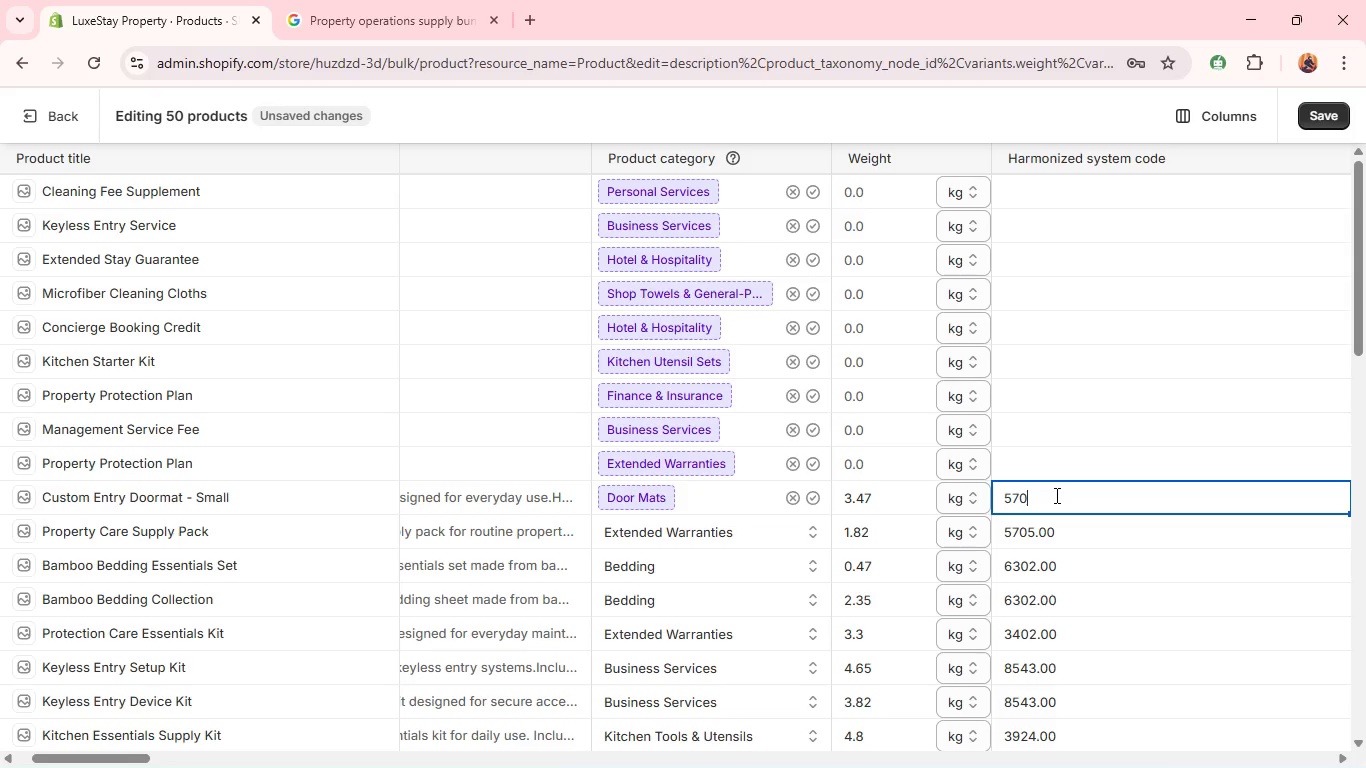 
key(5)
 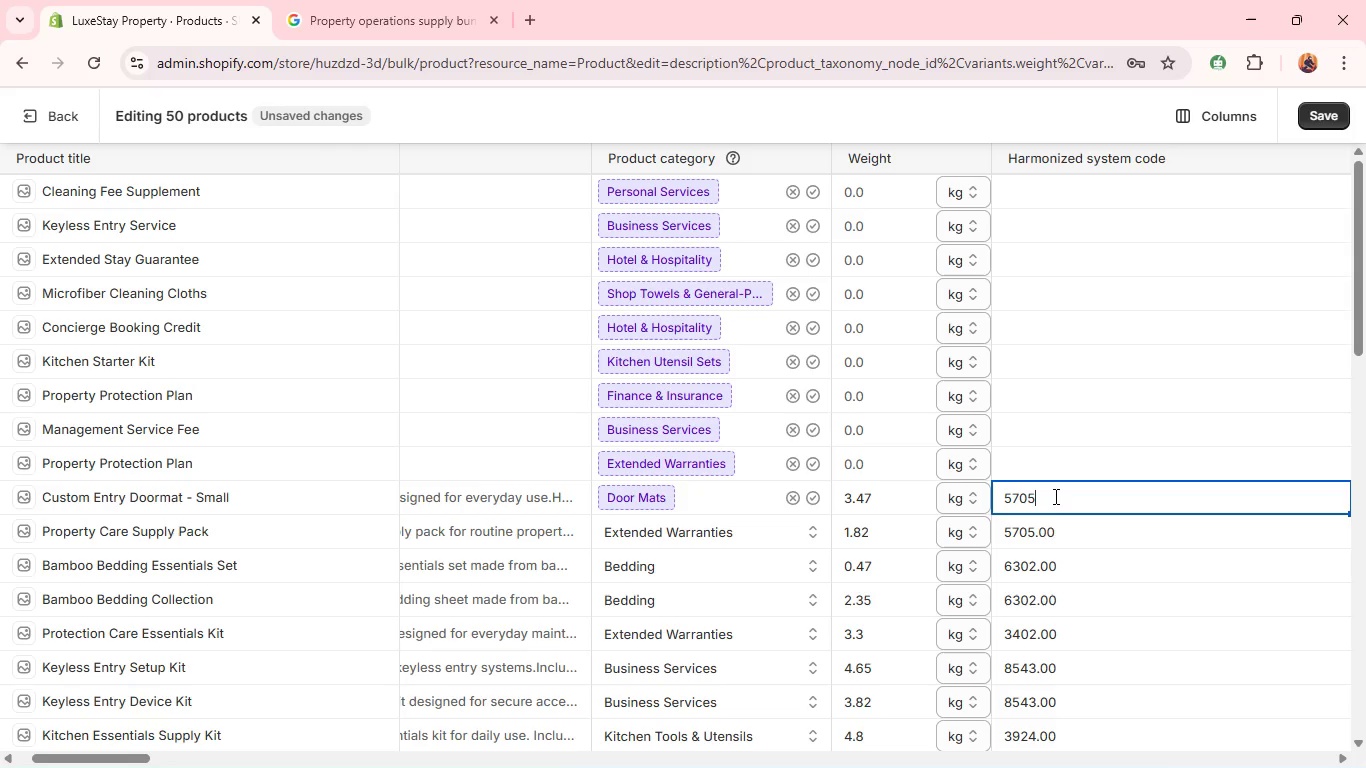 
double_click([1034, 528])
 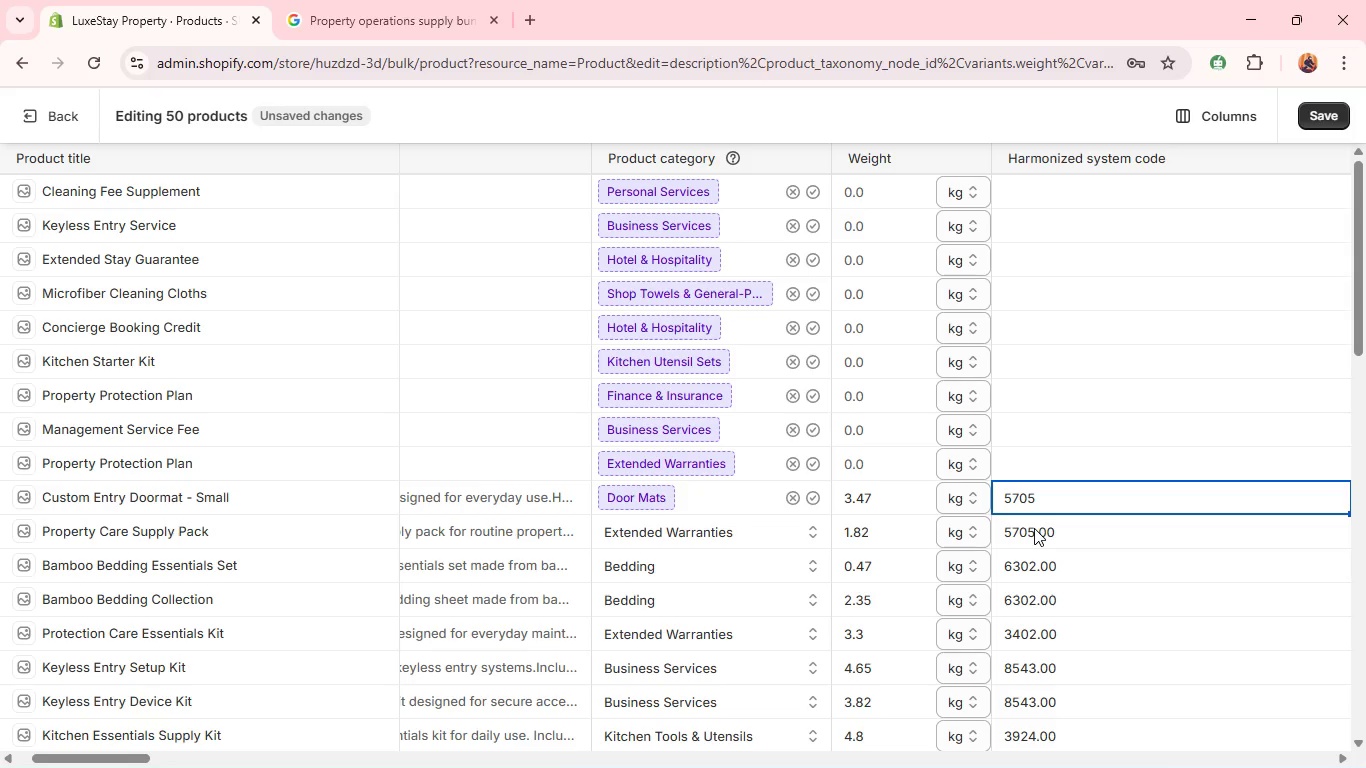 
triple_click([1034, 528])
 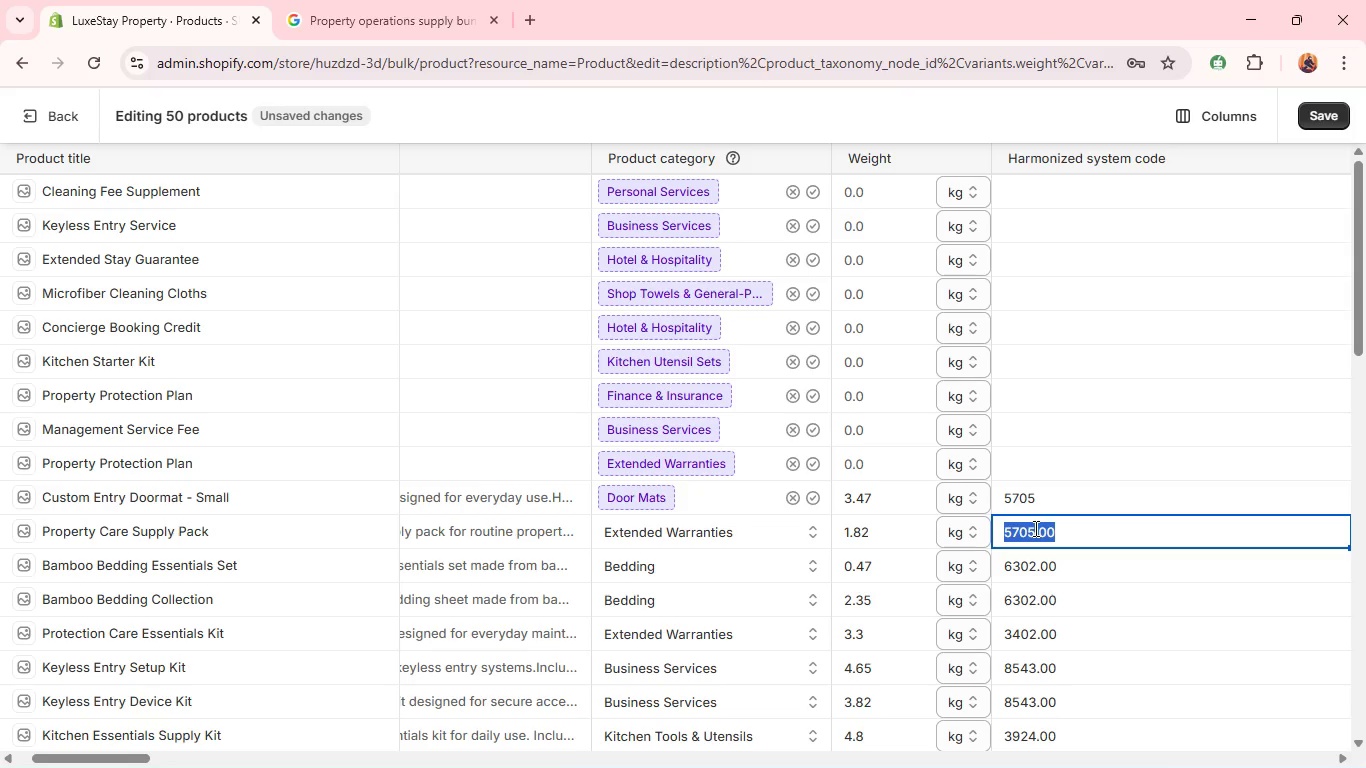 
type(3402.00)
 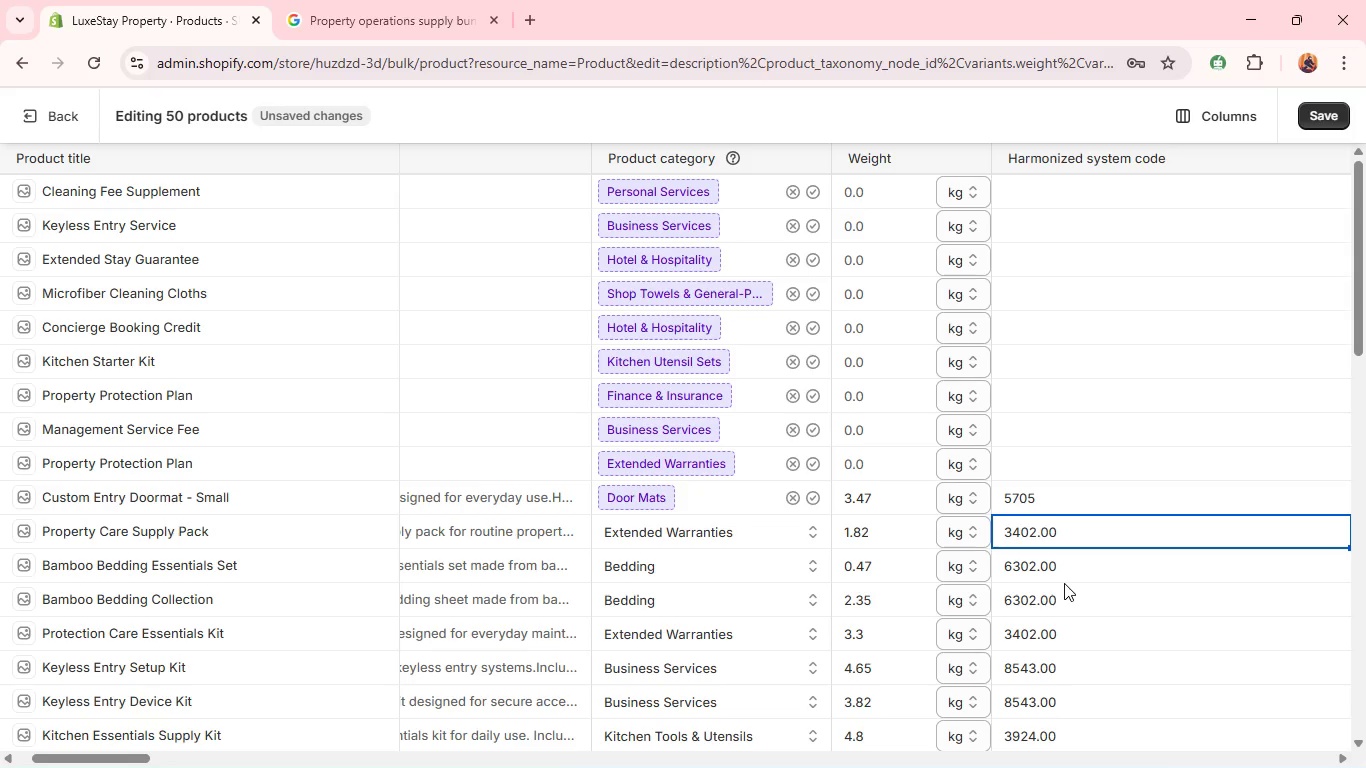 
wait(13.48)
 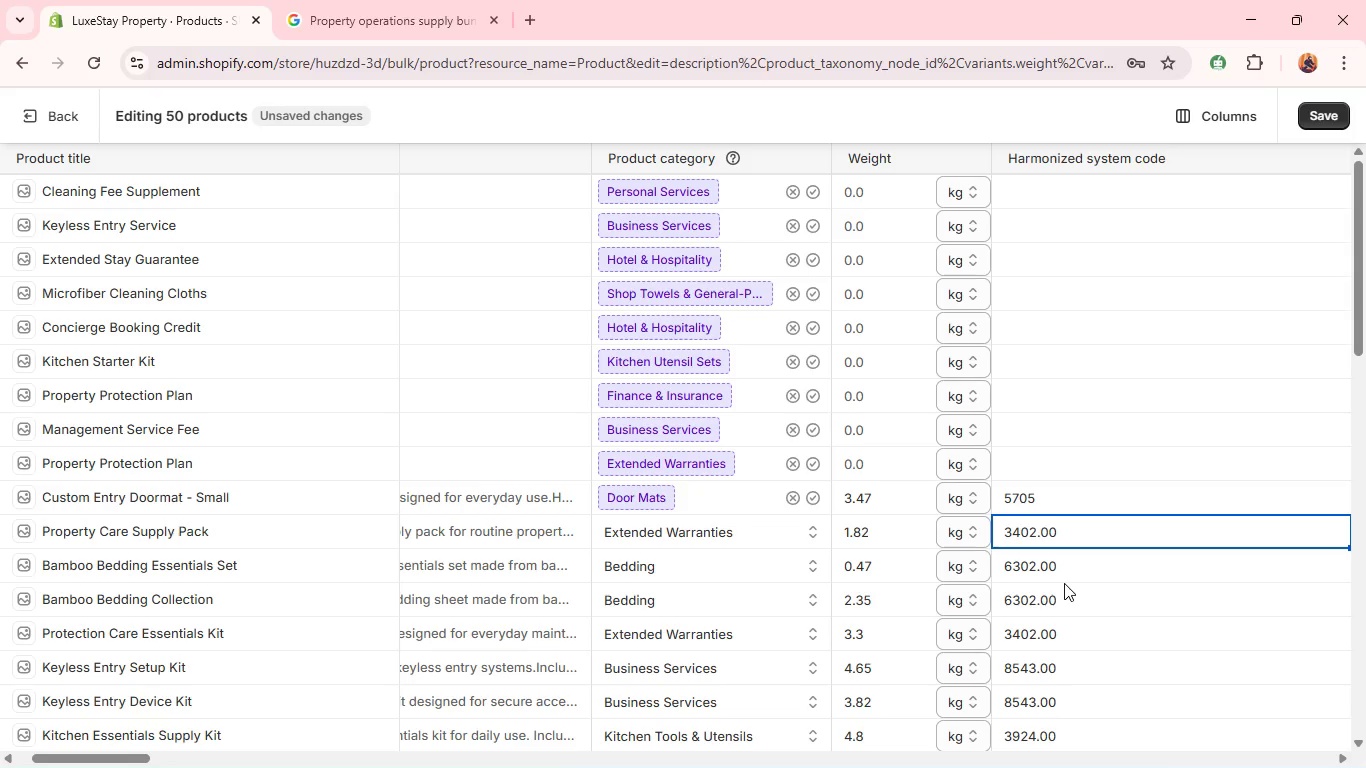 
double_click([869, 504])
 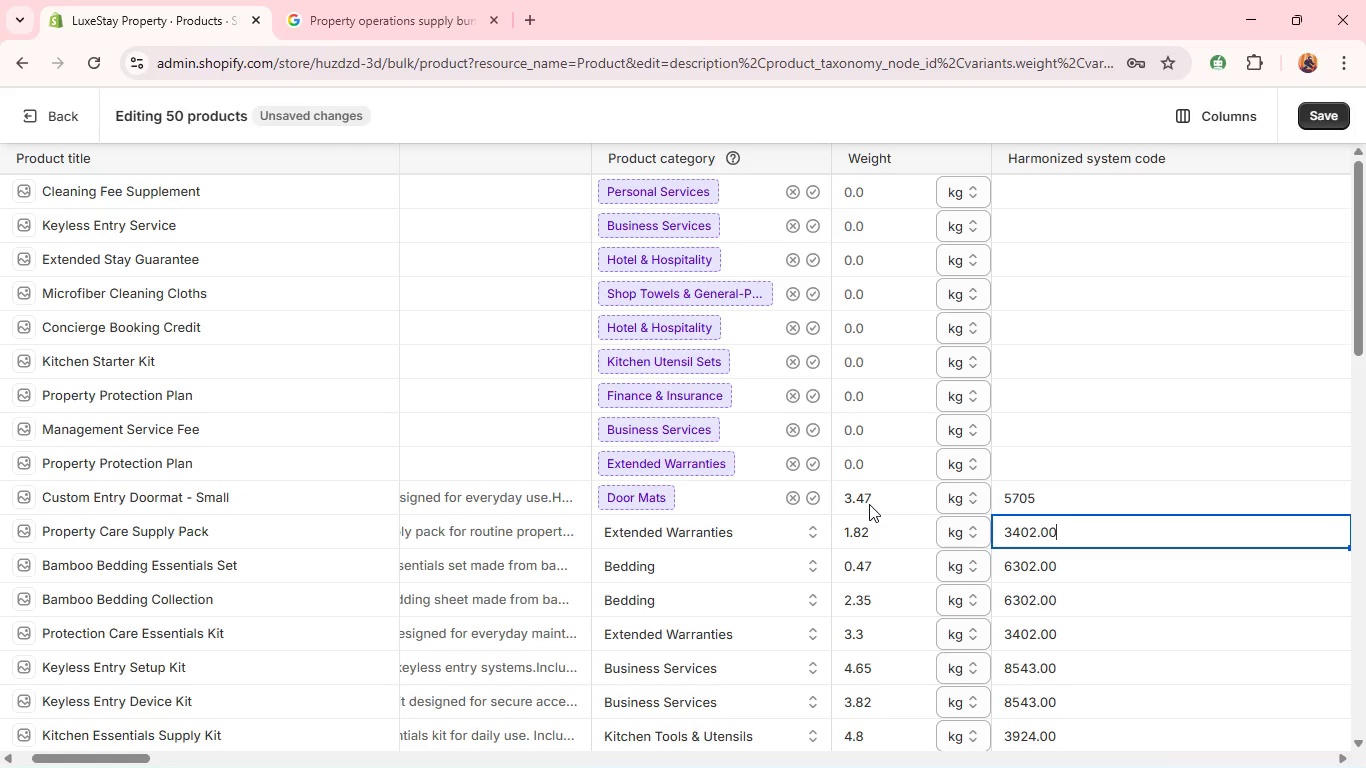 
triple_click([869, 504])
 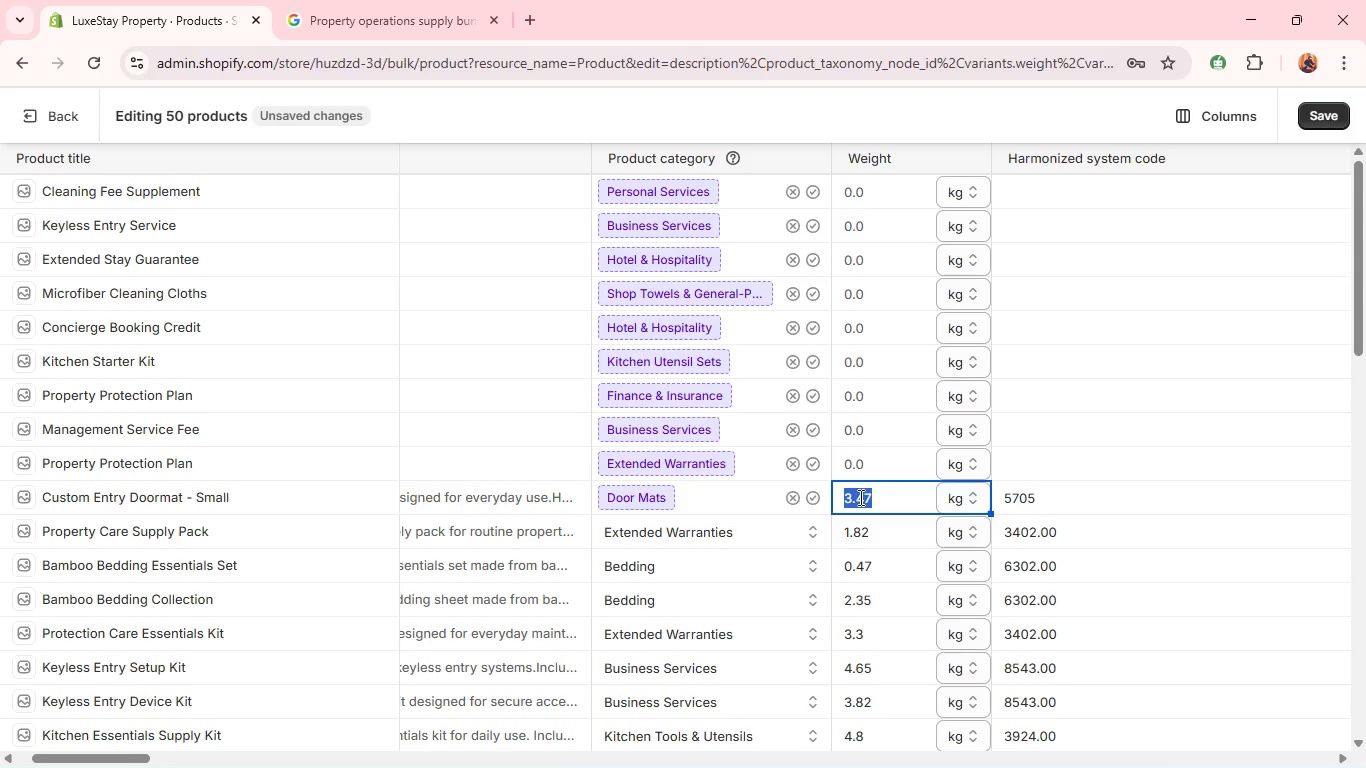 
type(0.71)
 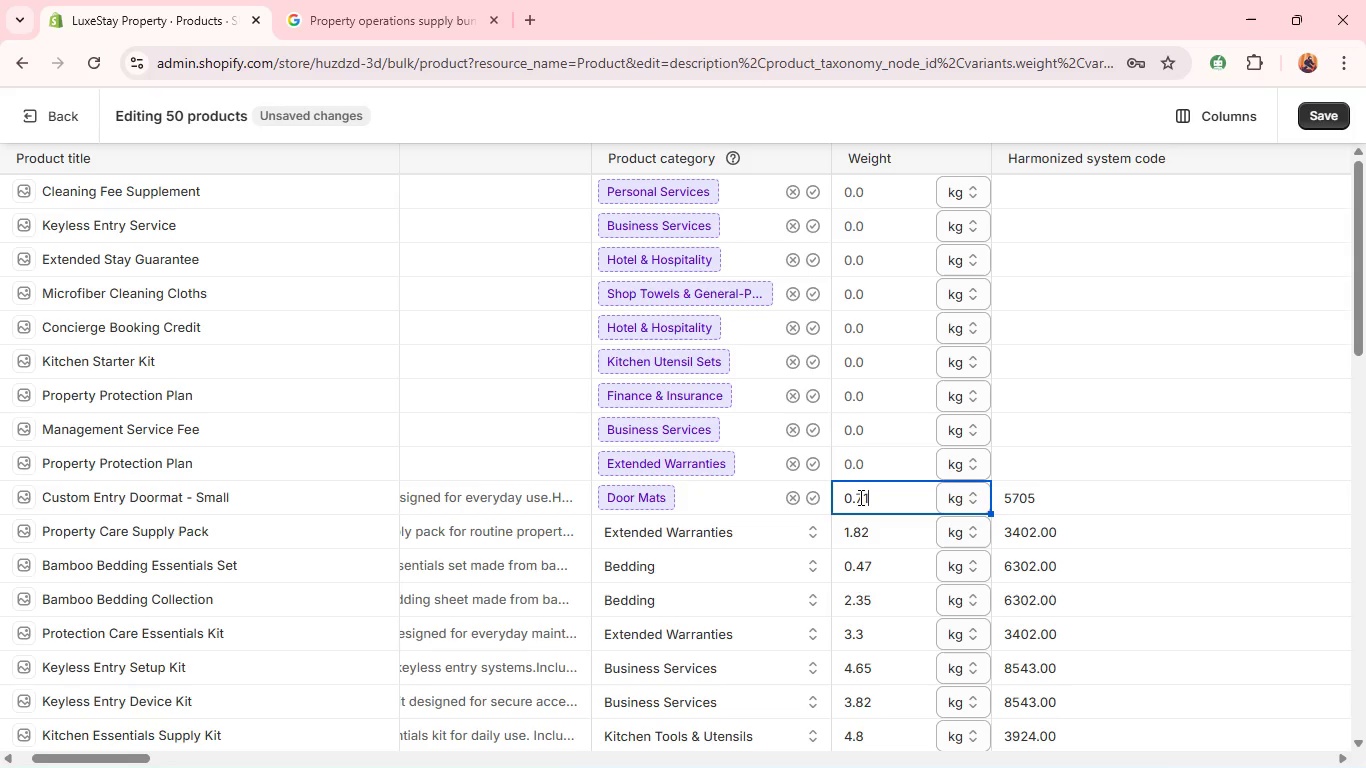 
left_click([1069, 492])
 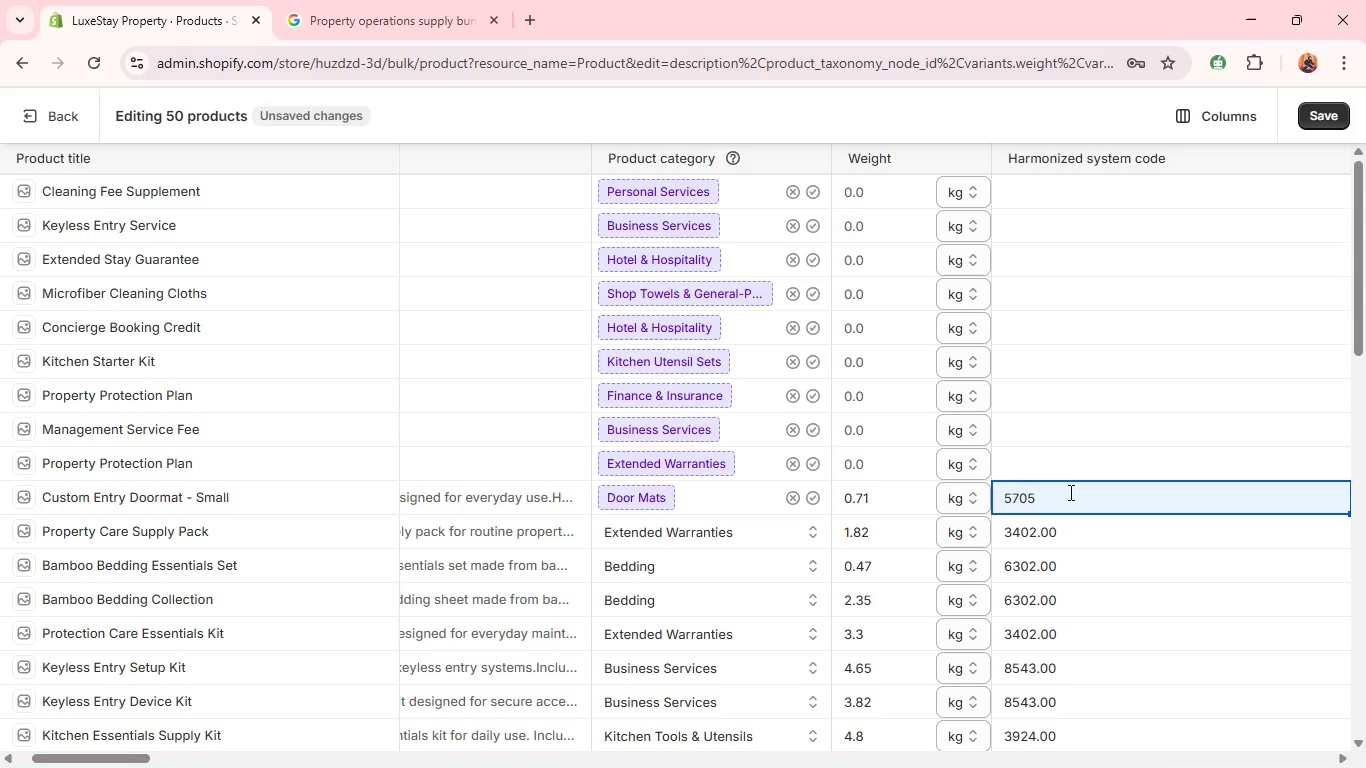 
left_click([1069, 492])
 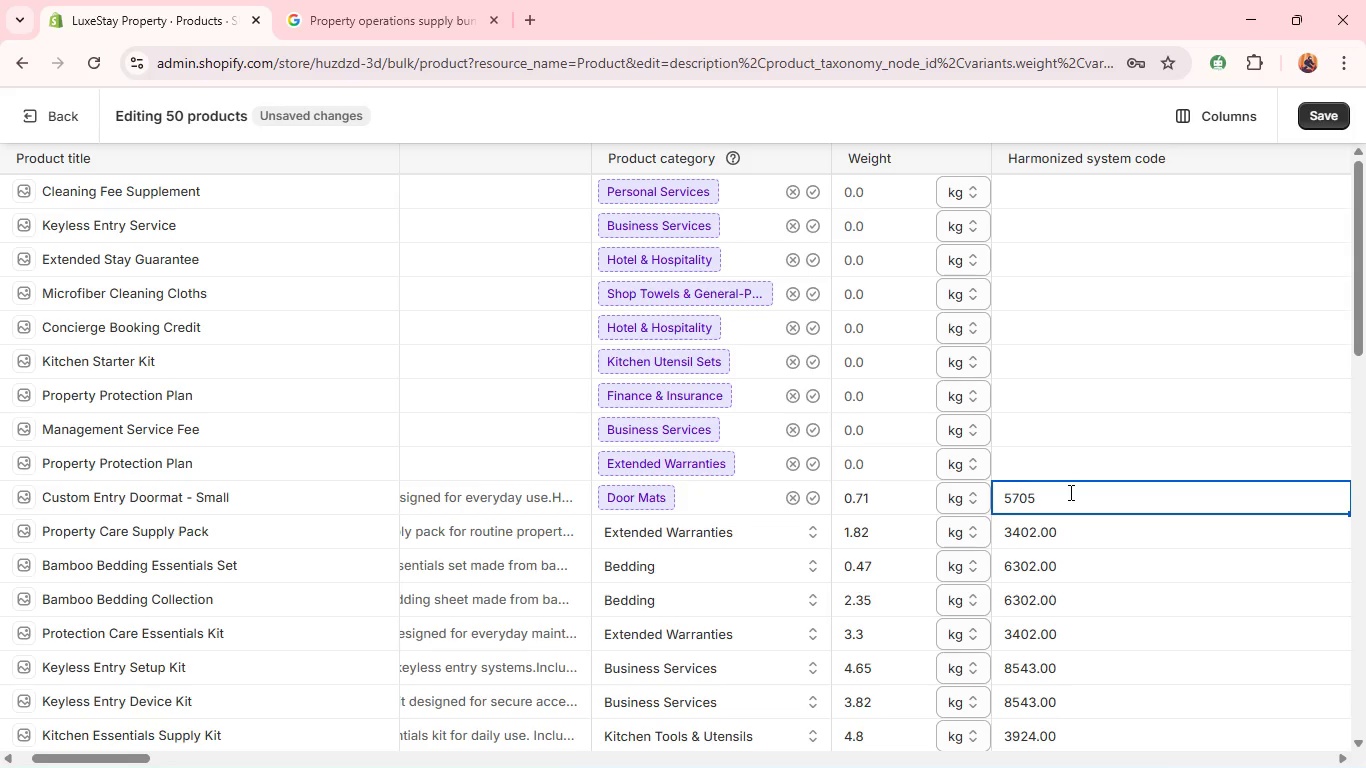 
type(.00)
 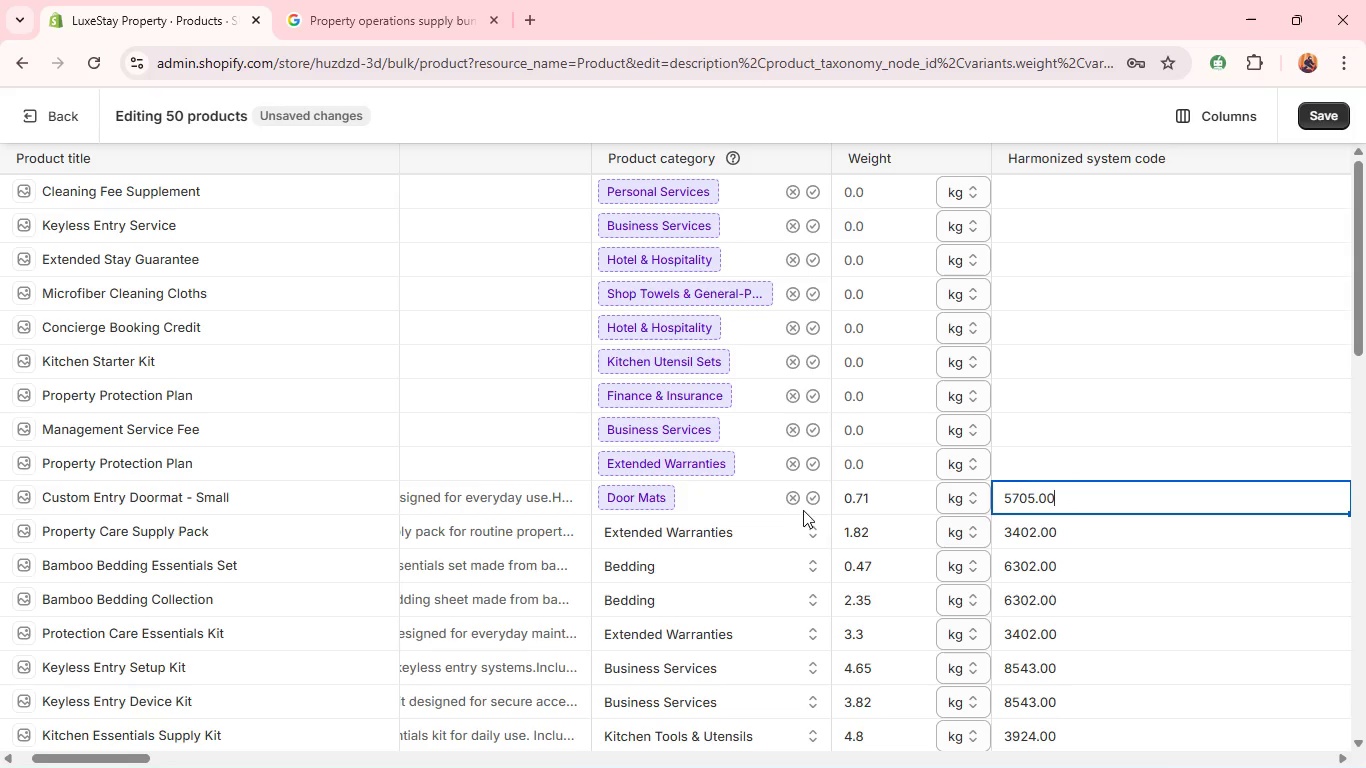 
left_click([814, 506])
 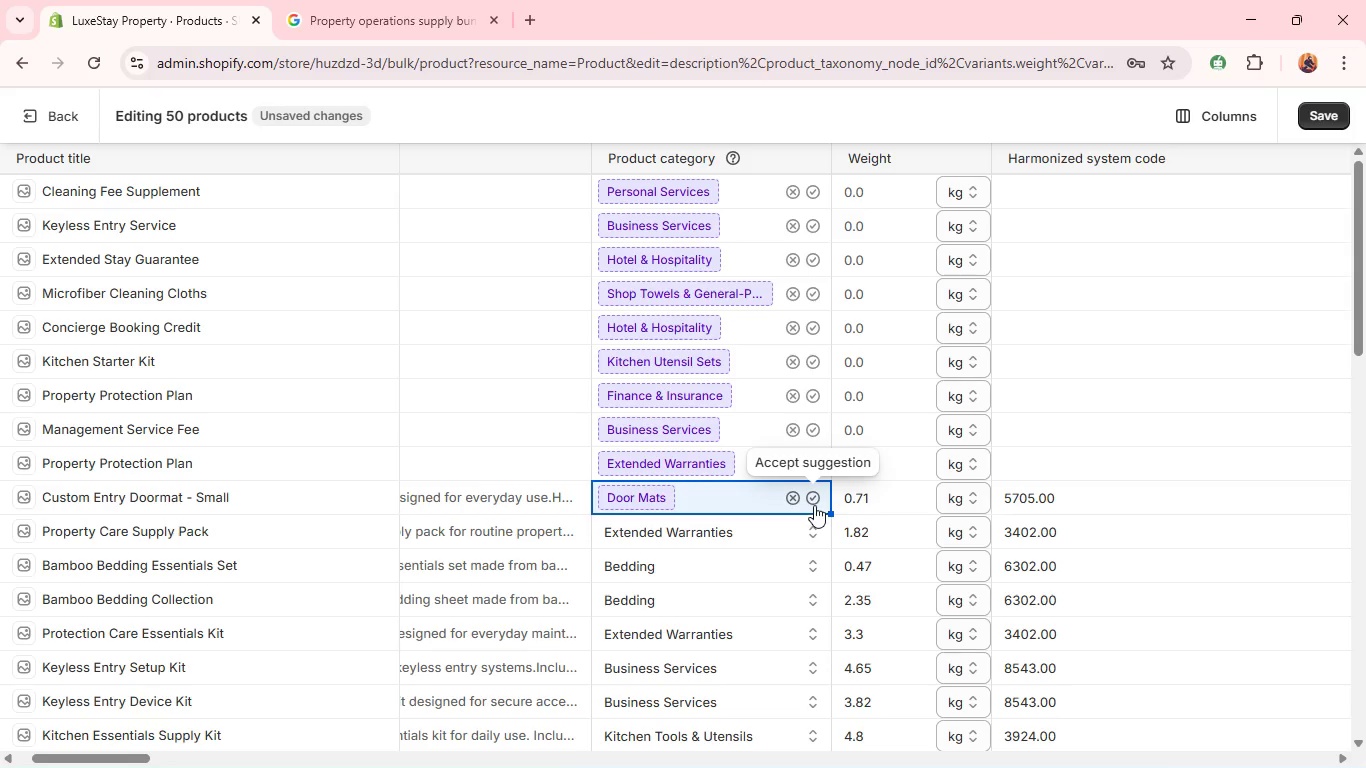 
left_click([814, 499])
 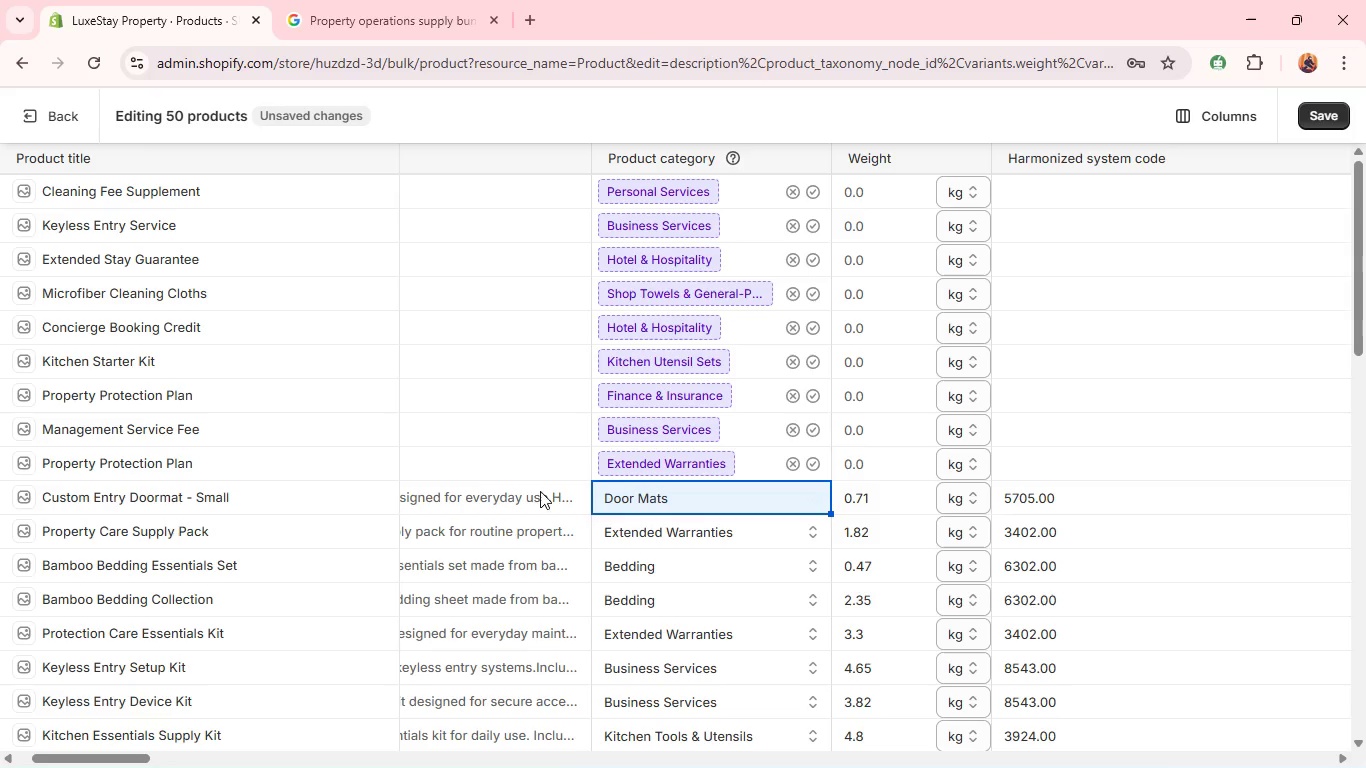 
left_click([514, 496])
 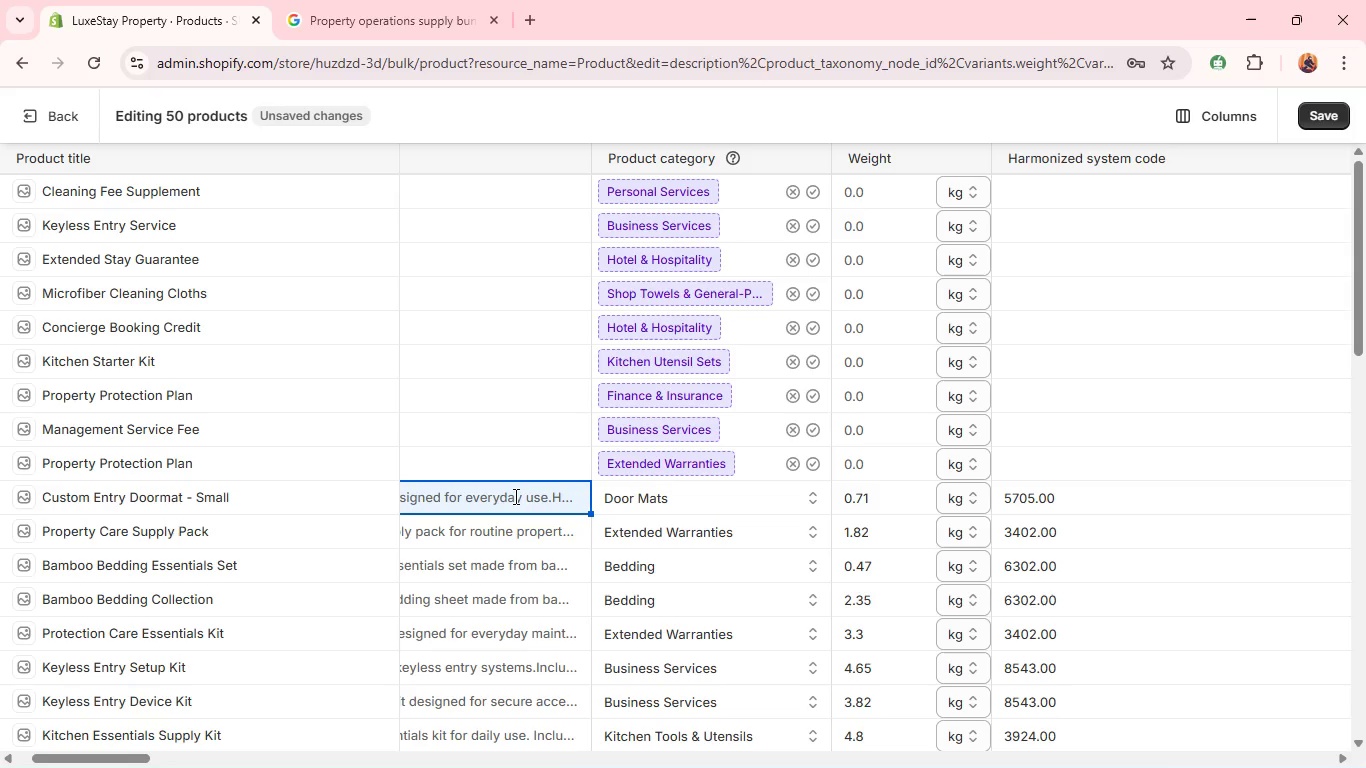 
double_click([514, 496])
 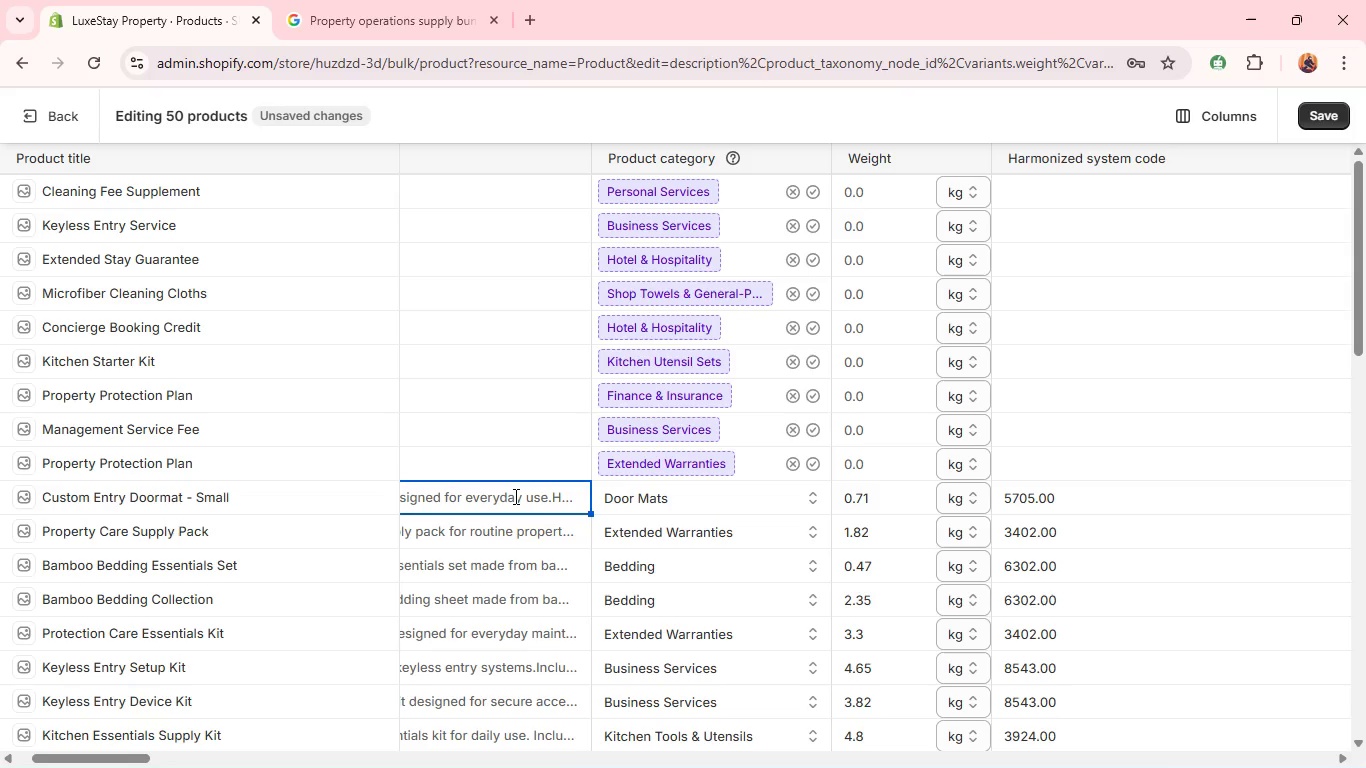 
left_click([514, 496])
 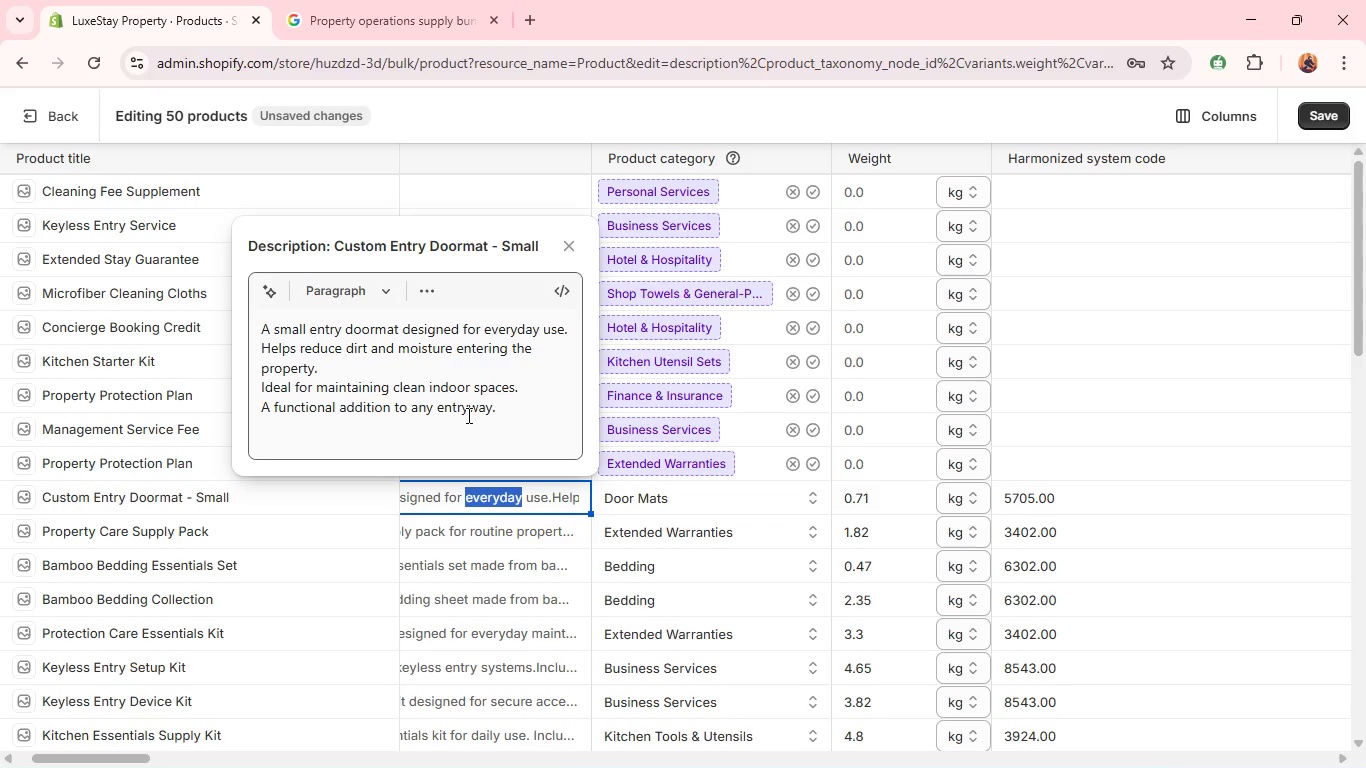 
wait(9.5)
 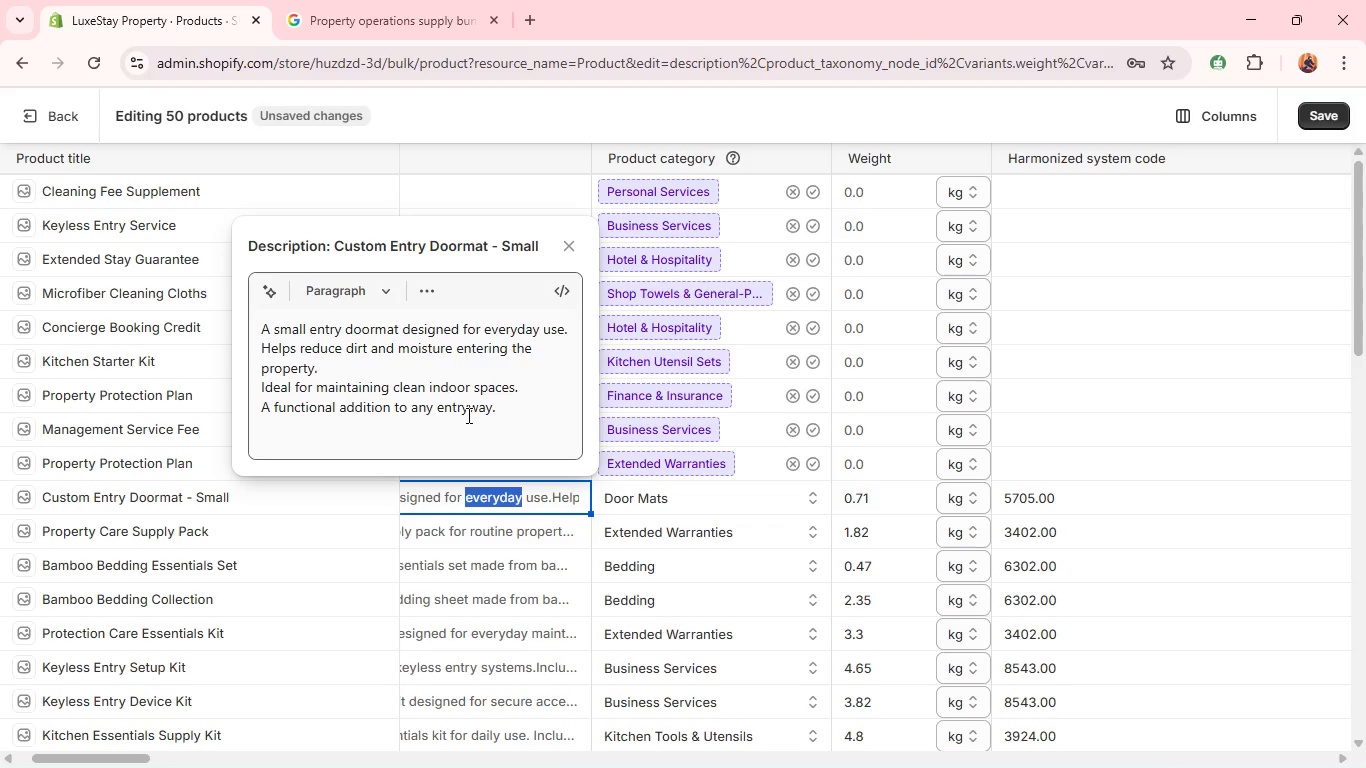 
left_click([760, 504])
 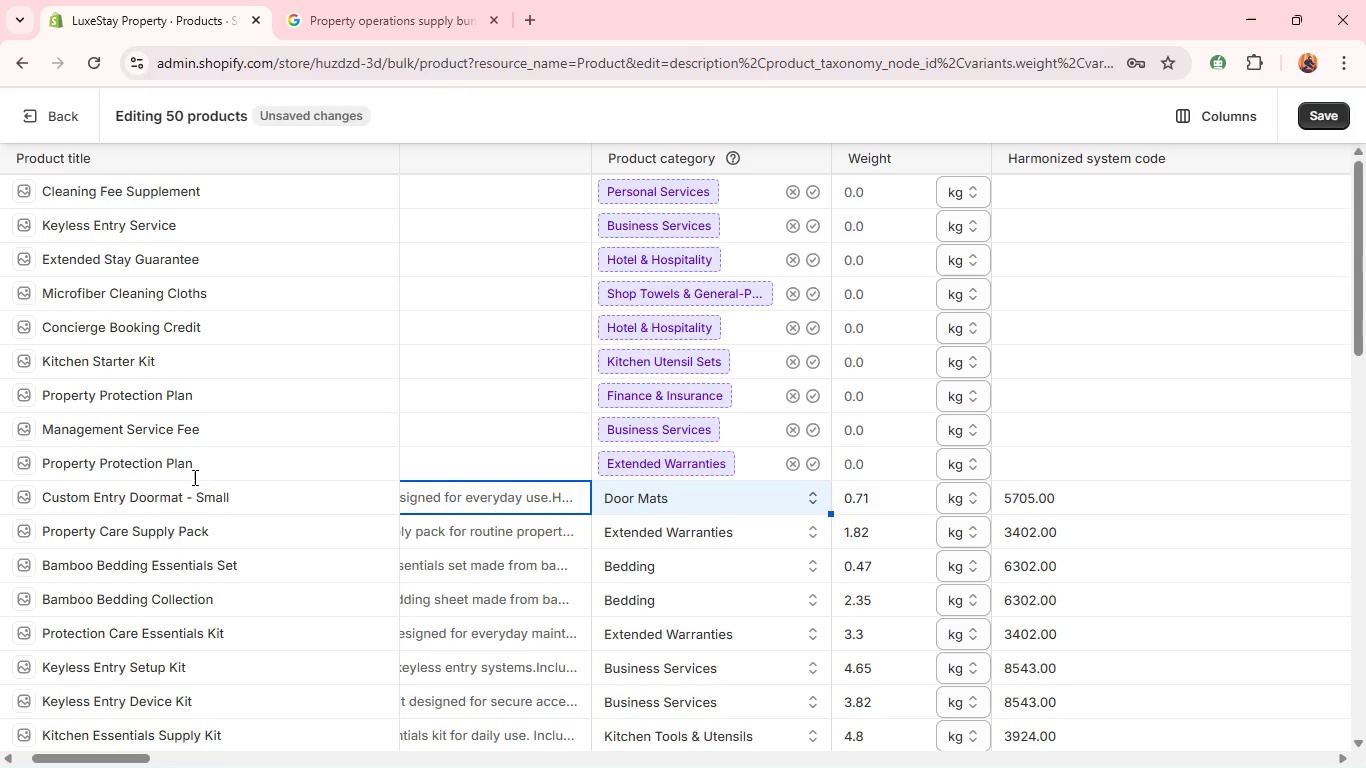 
left_click([189, 475])
 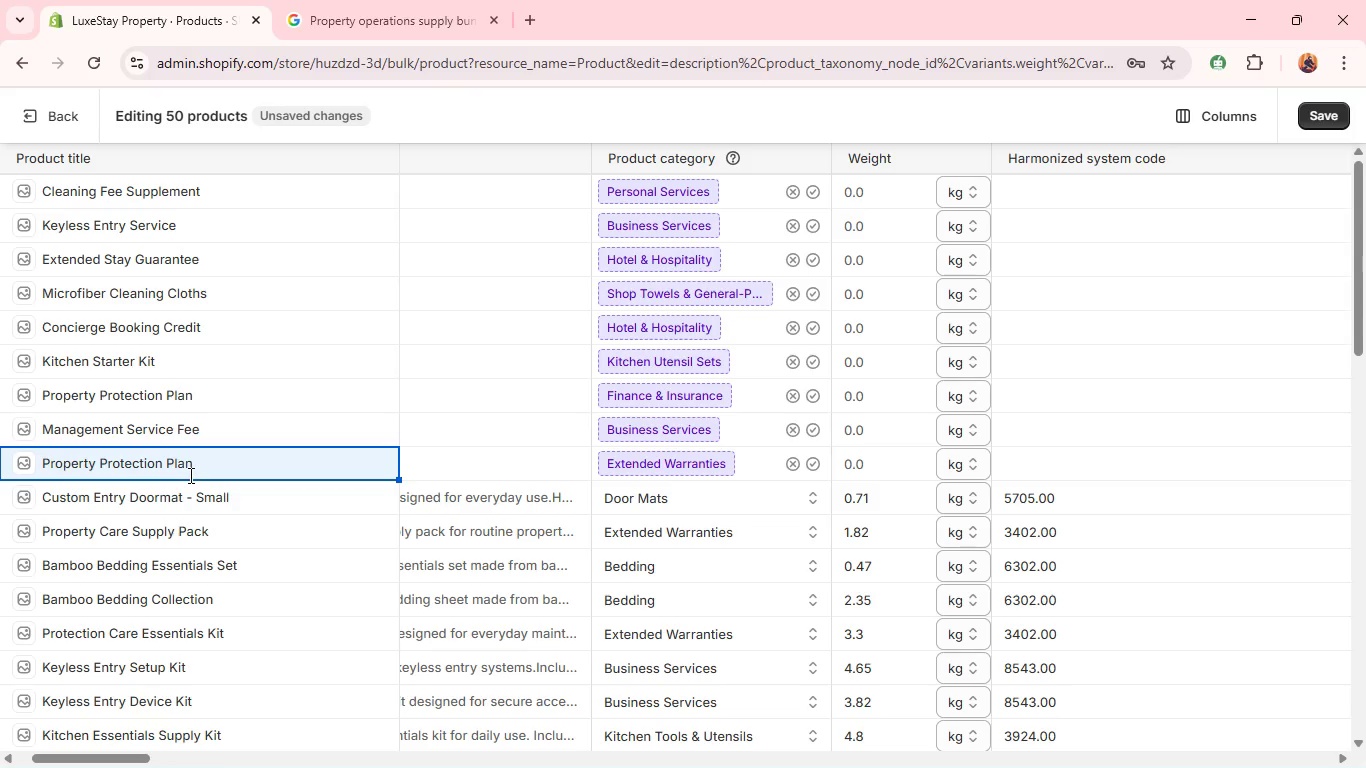 
wait(7.73)
 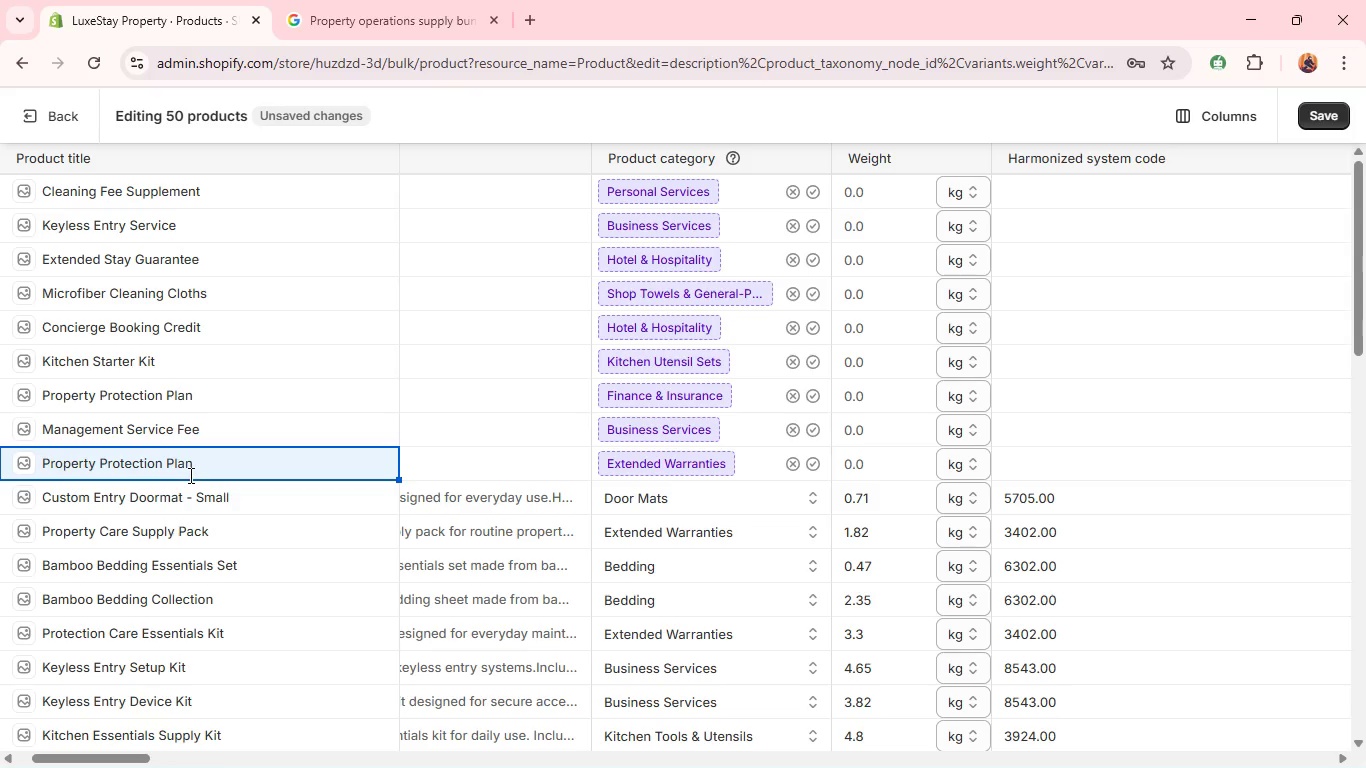 
double_click([142, 462])
 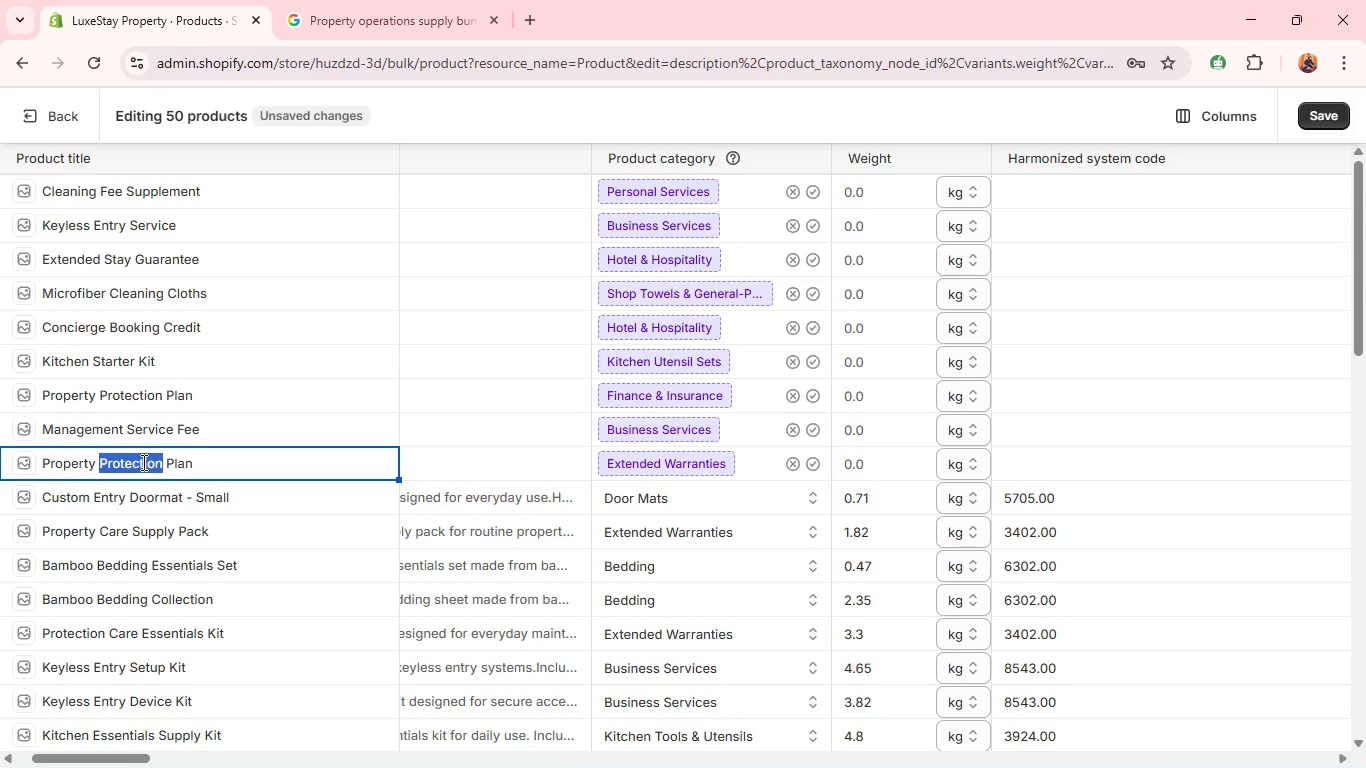 
type(Care)
 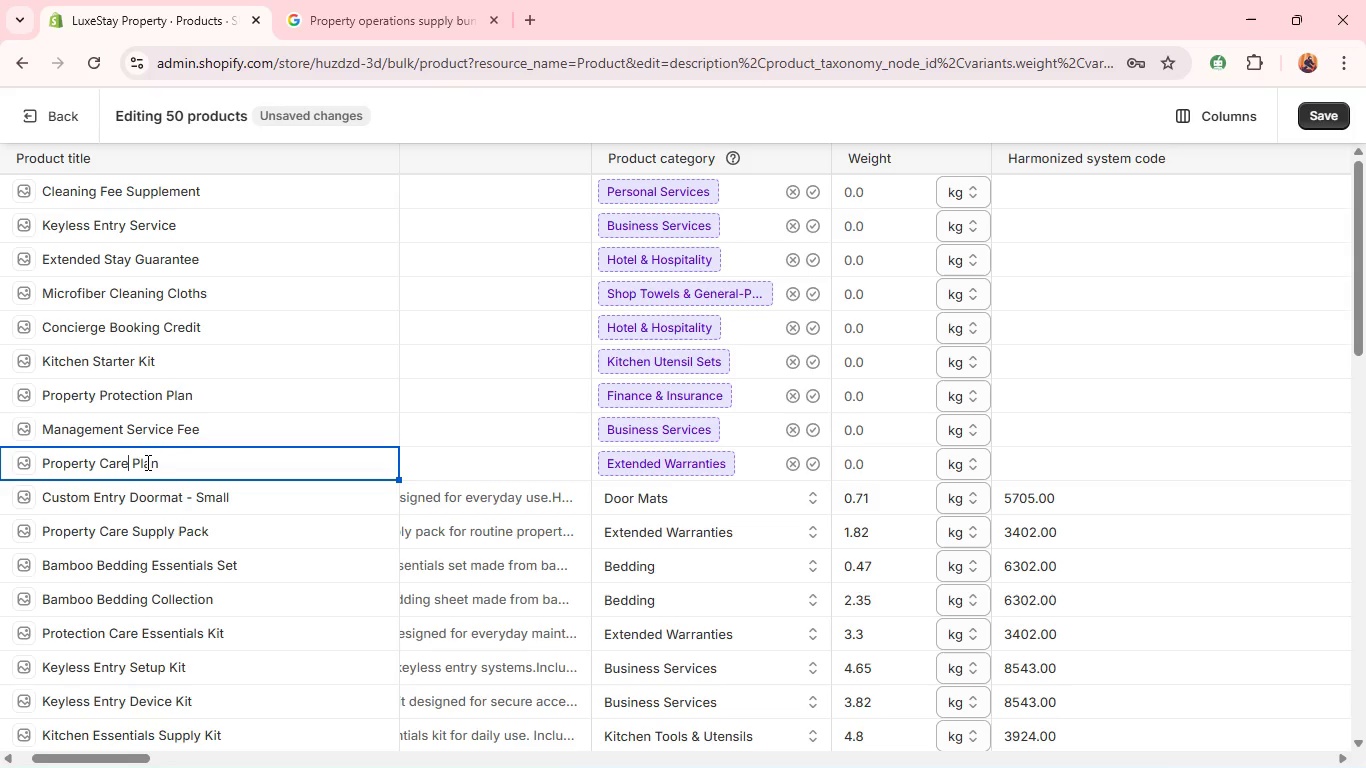 
double_click([146, 462])
 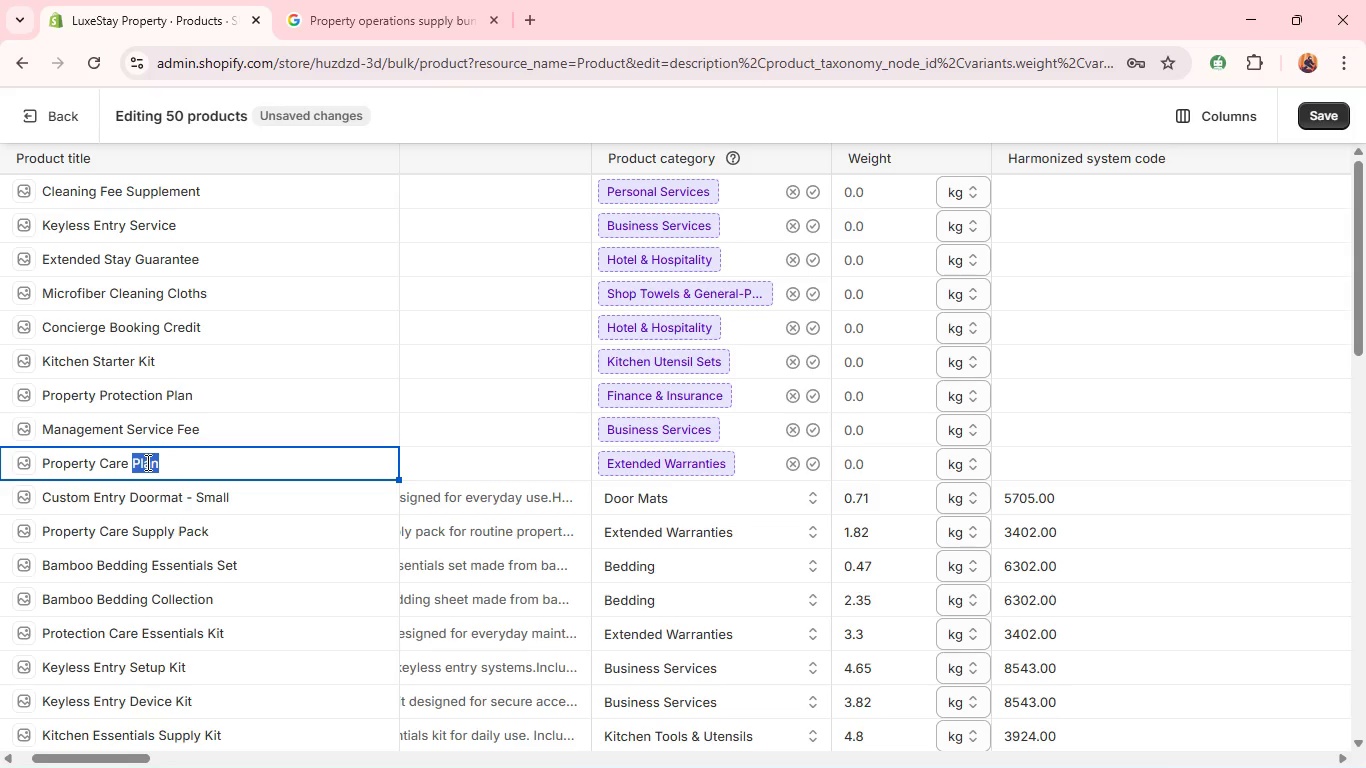 
type(Supply Kit )
 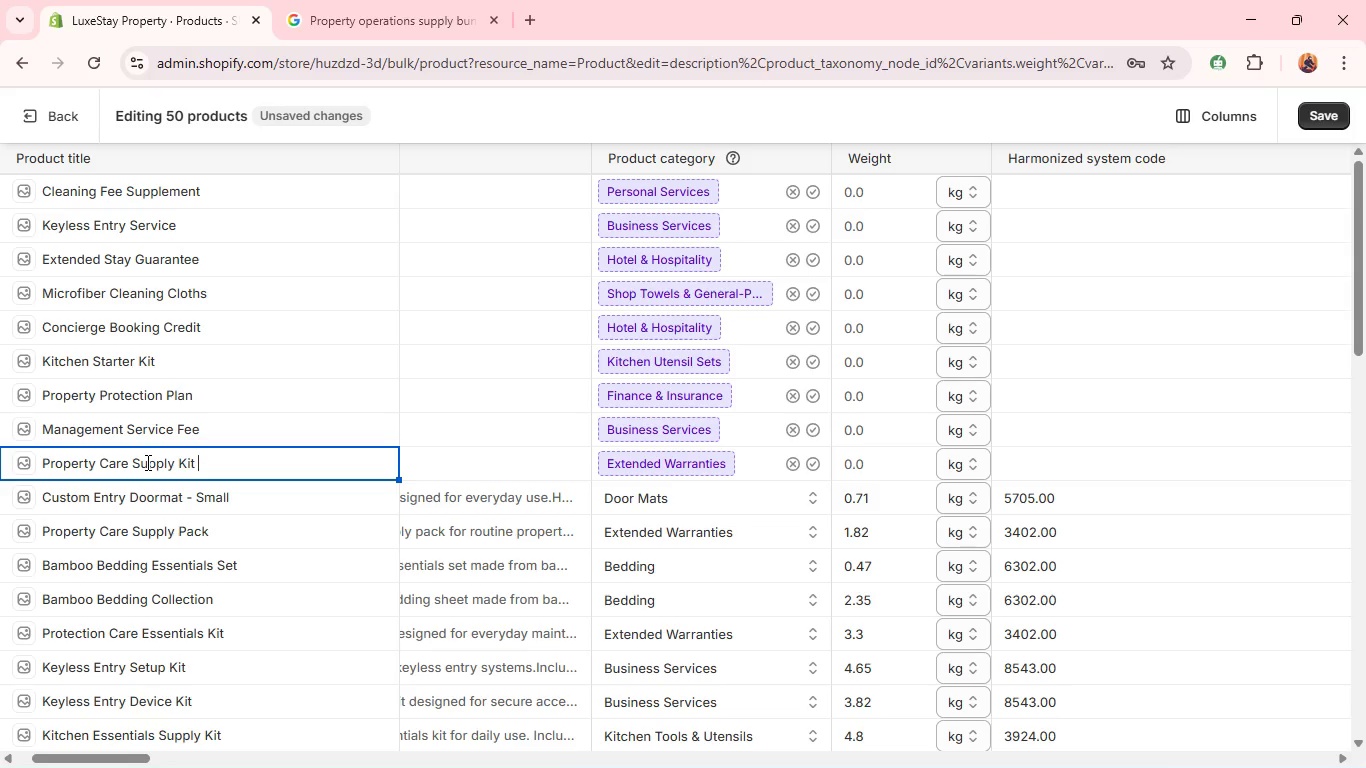 
left_click([433, 458])
 